 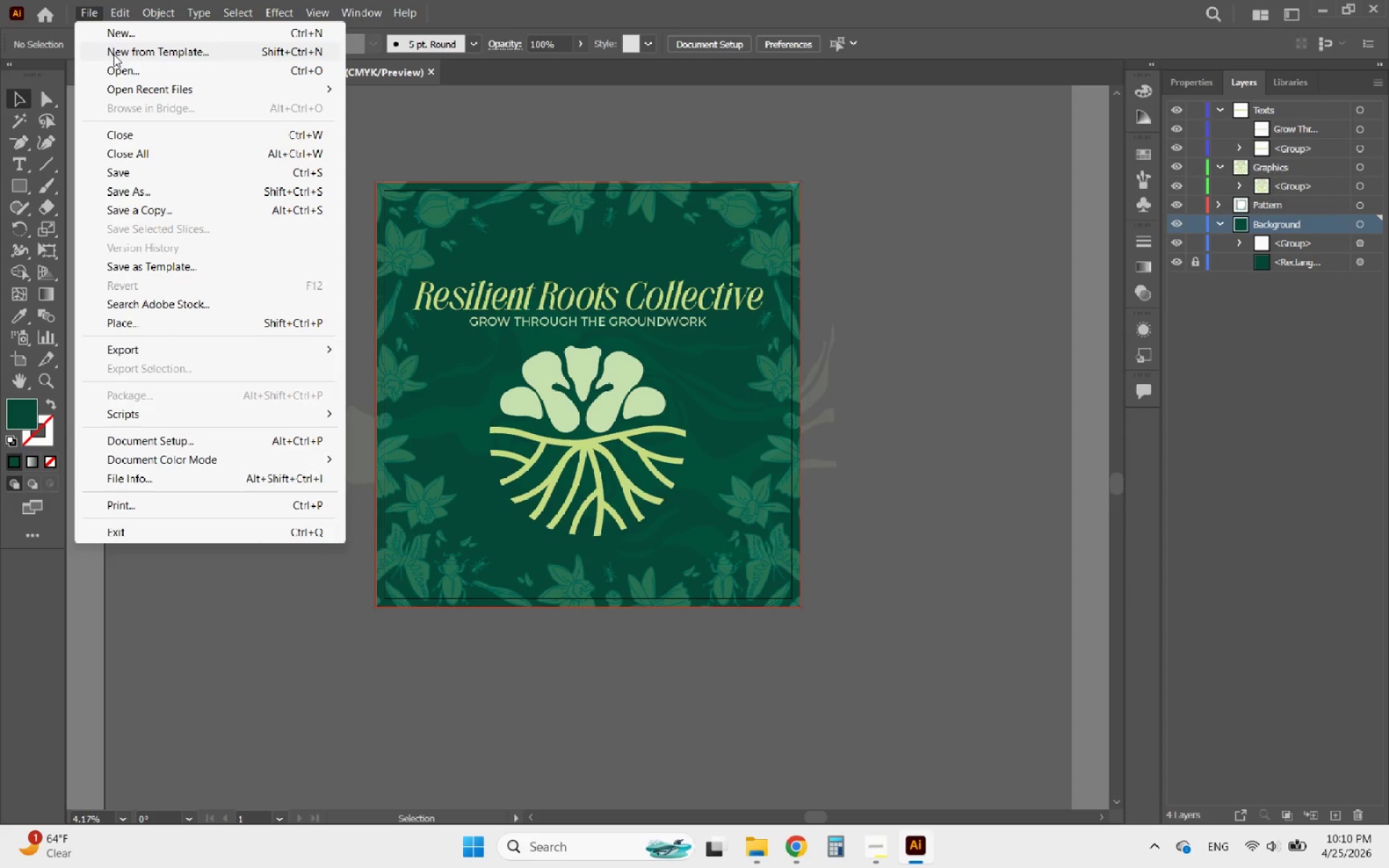 
left_click([122, 190])
 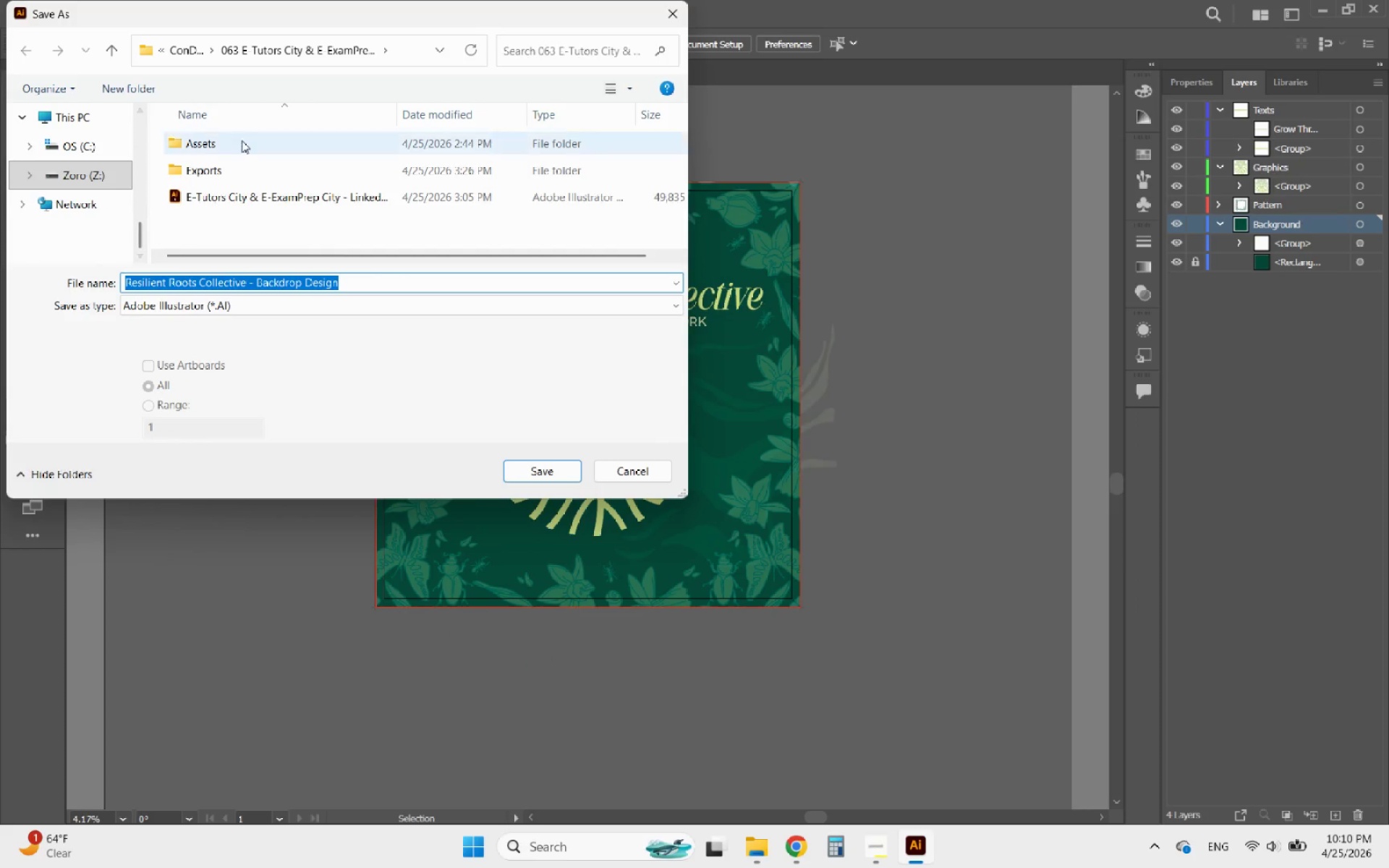 
left_click([192, 53])
 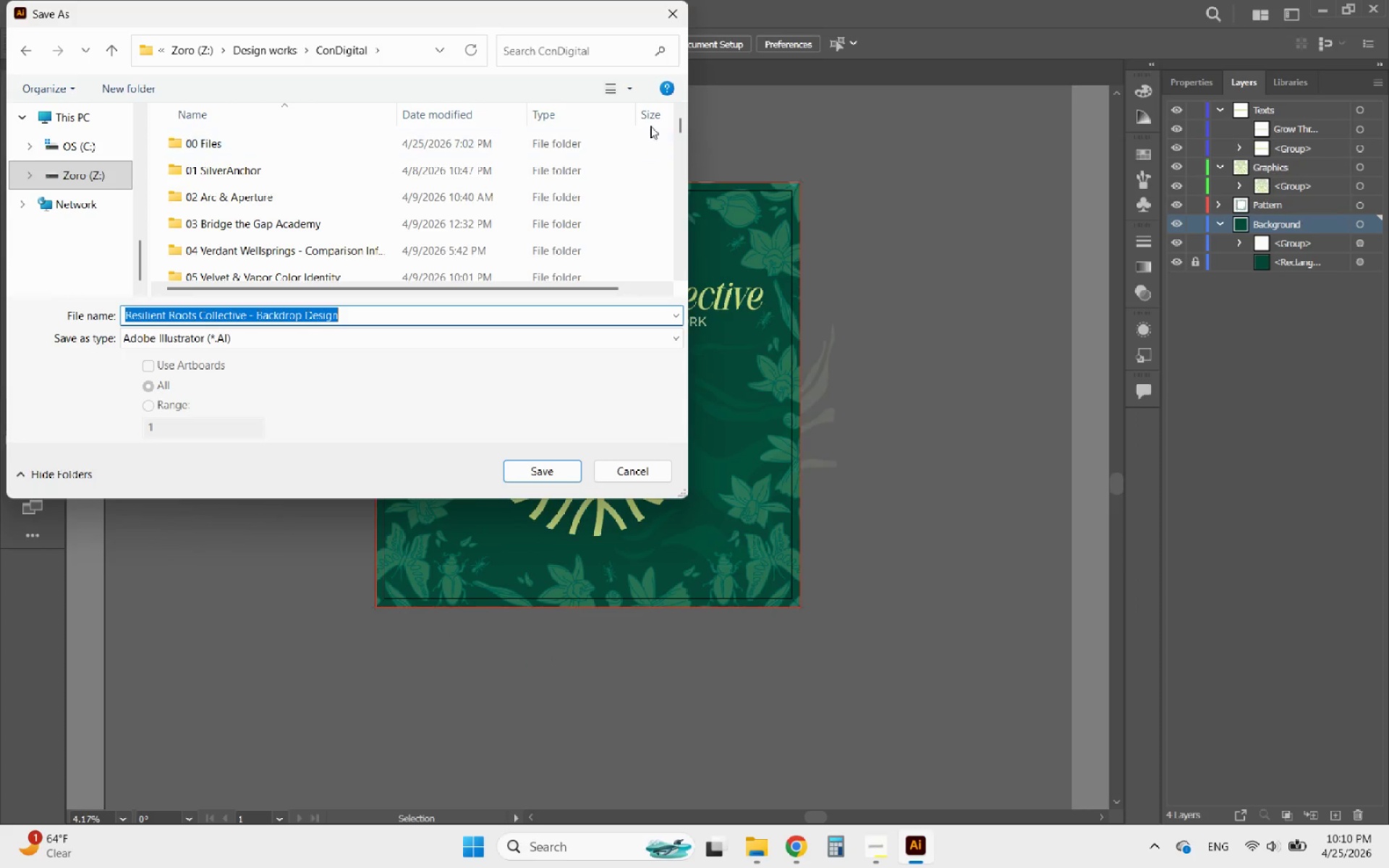 
left_click_drag(start_coordinate=[678, 124], to_coordinate=[636, 264])
 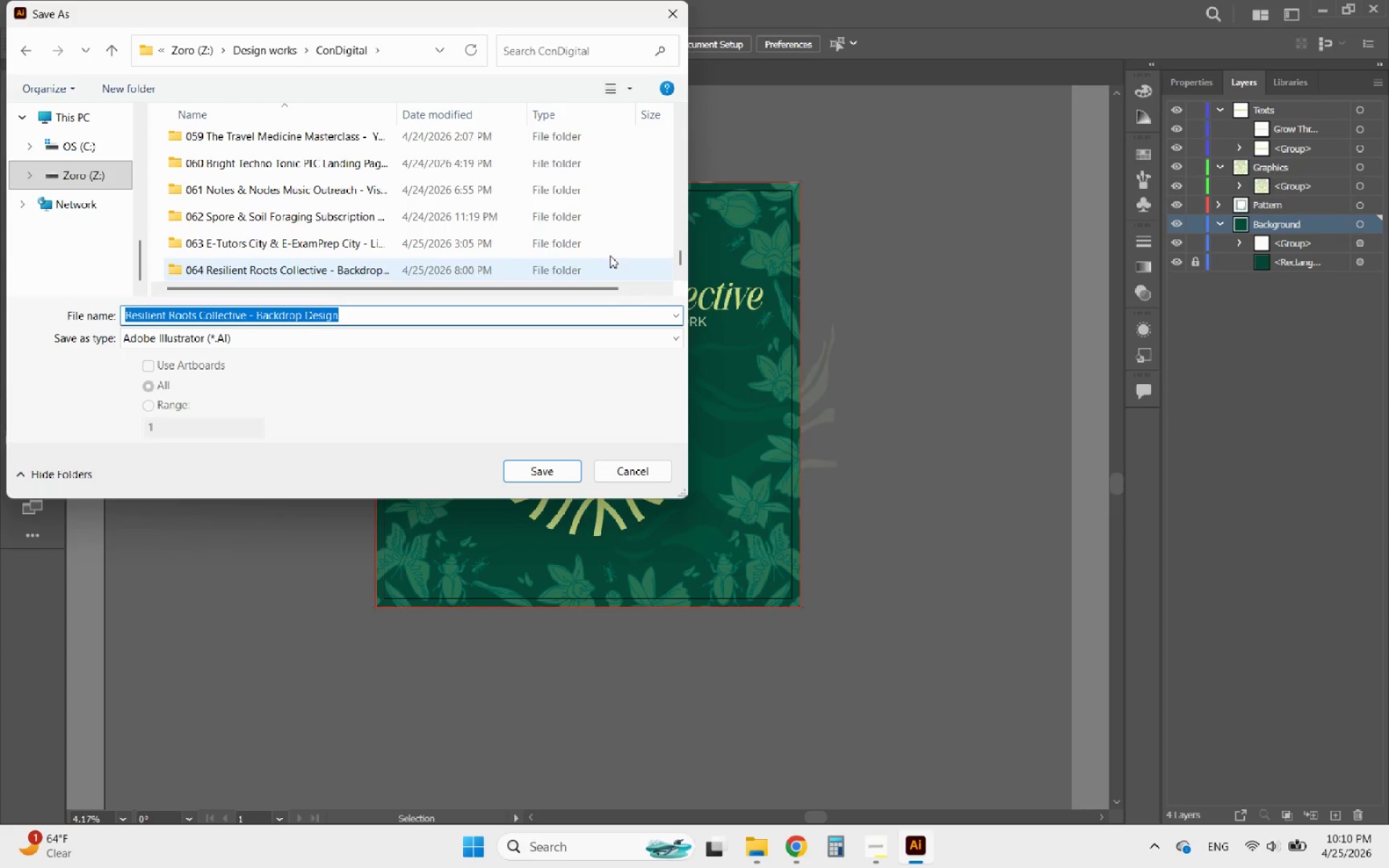 
scroll: coordinate [360, 267], scroll_direction: down, amount: 9.0
 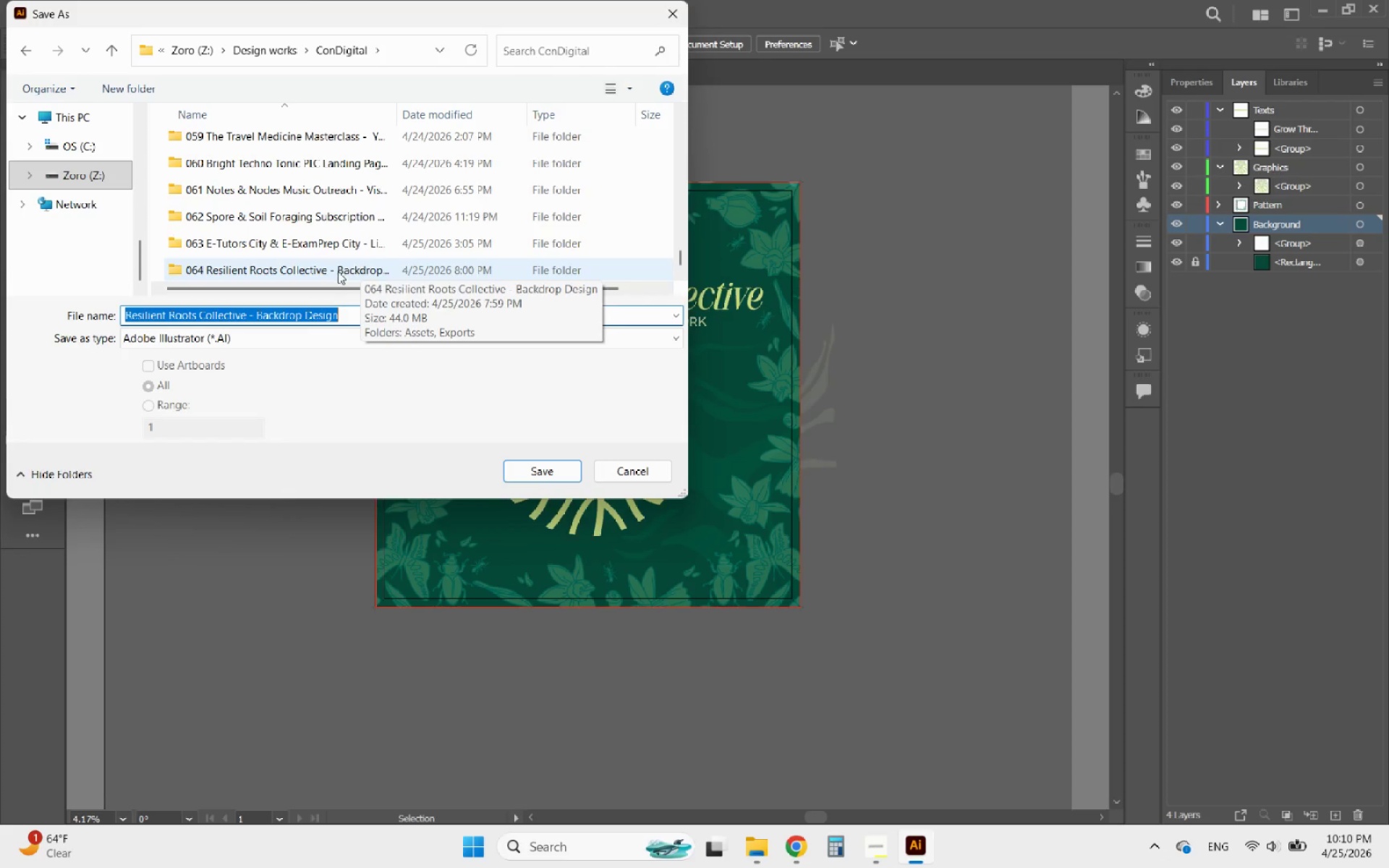 
double_click([338, 271])
 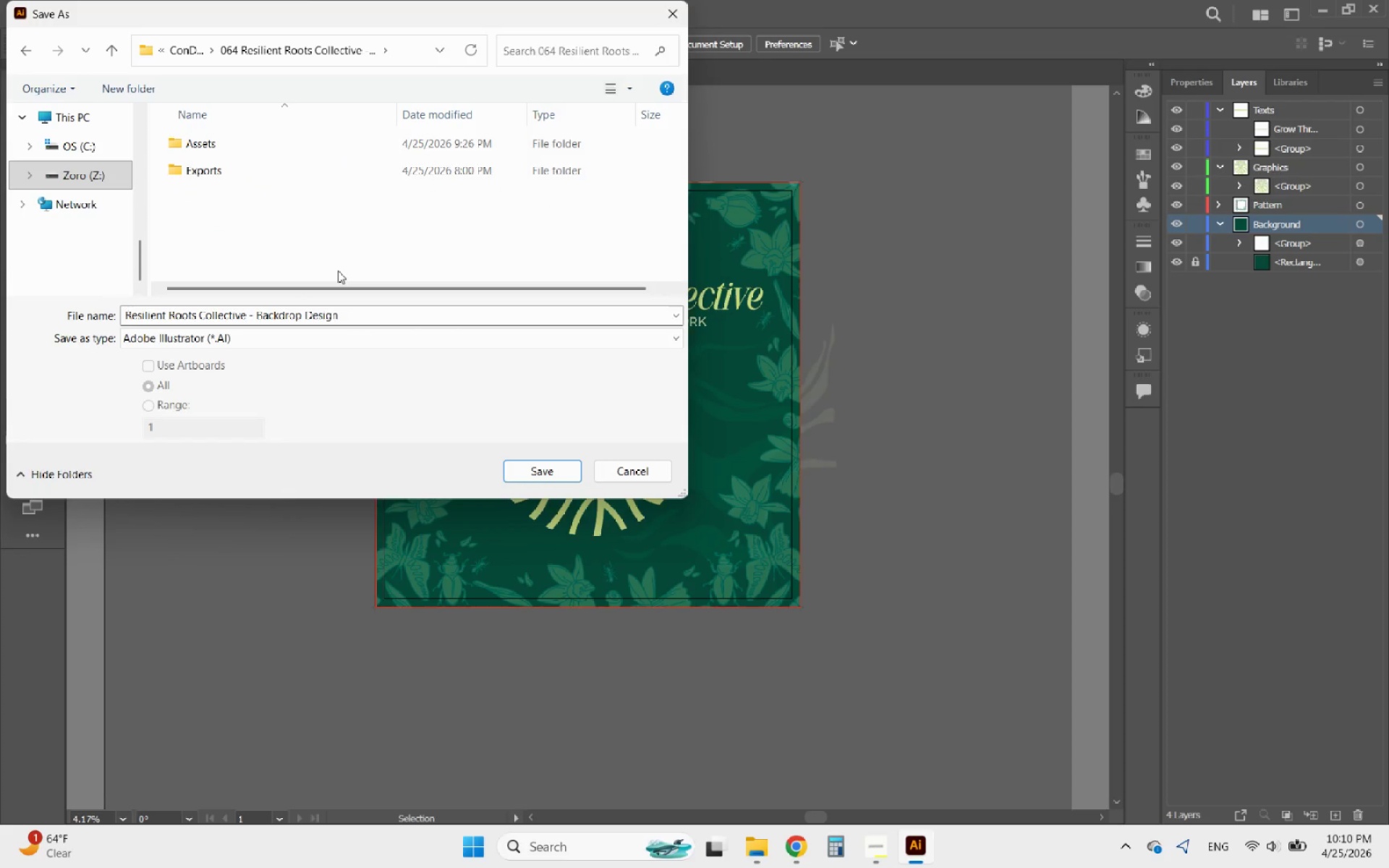 
wait(9.66)
 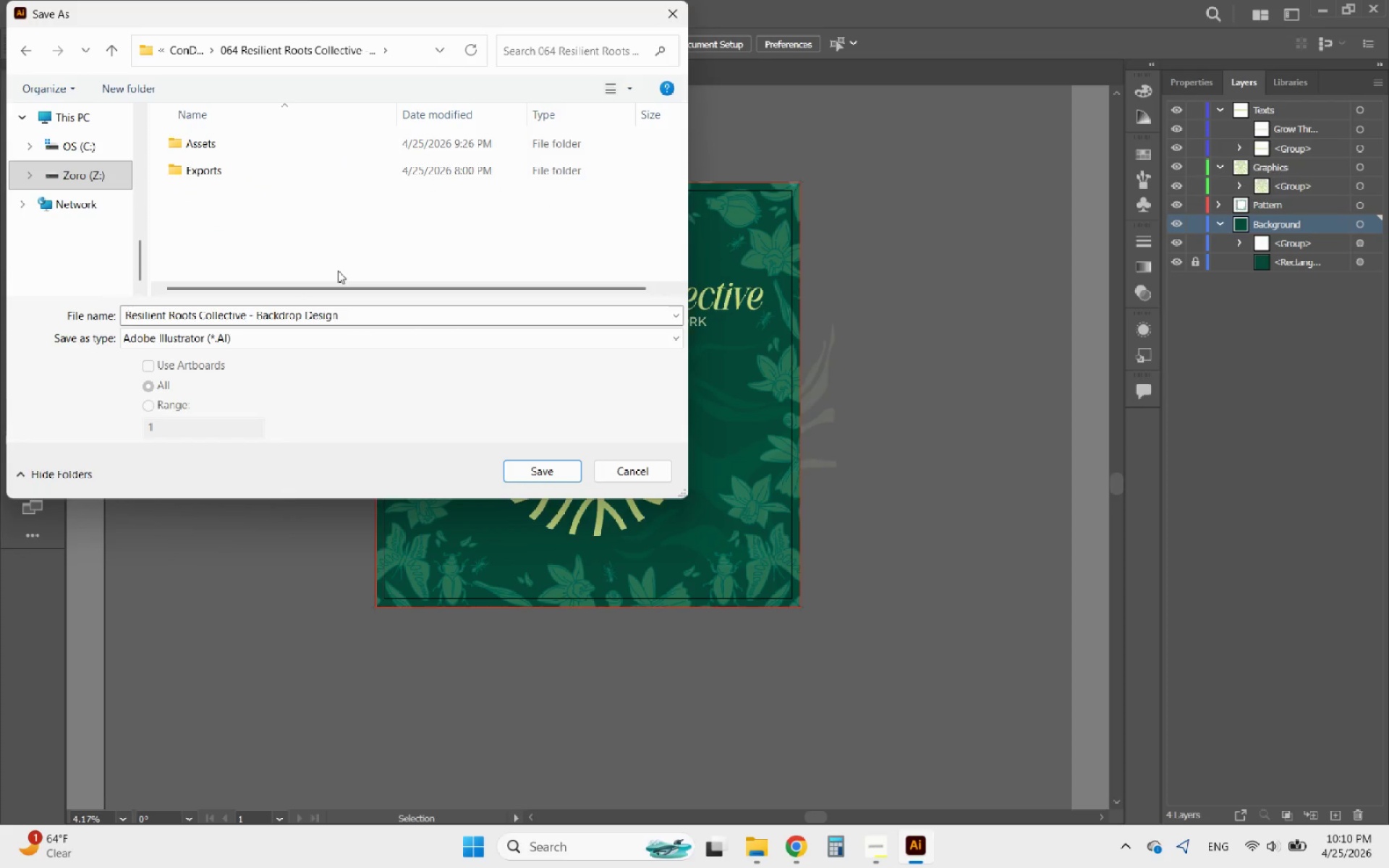 
double_click([220, 169])
 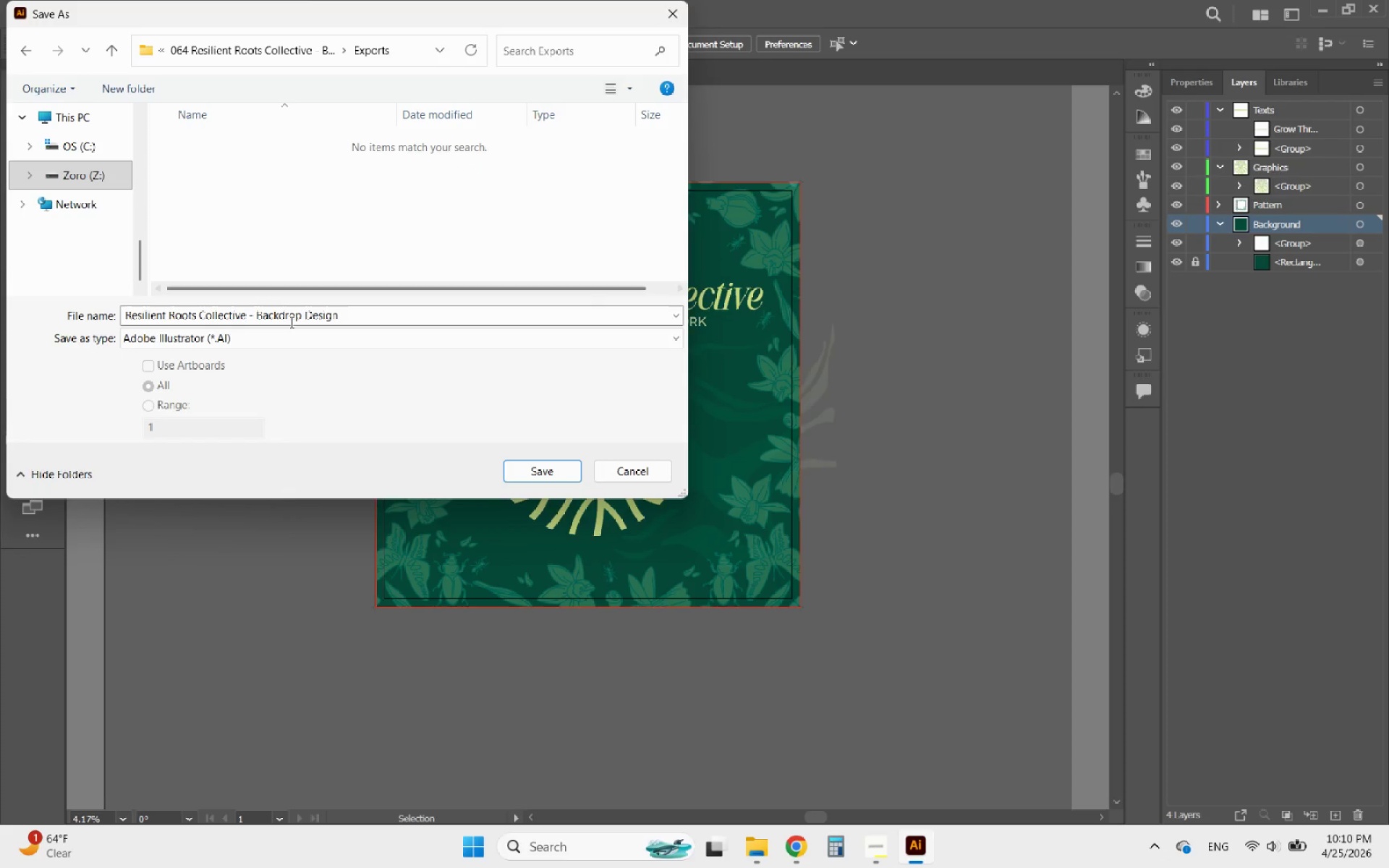 
left_click([276, 333])
 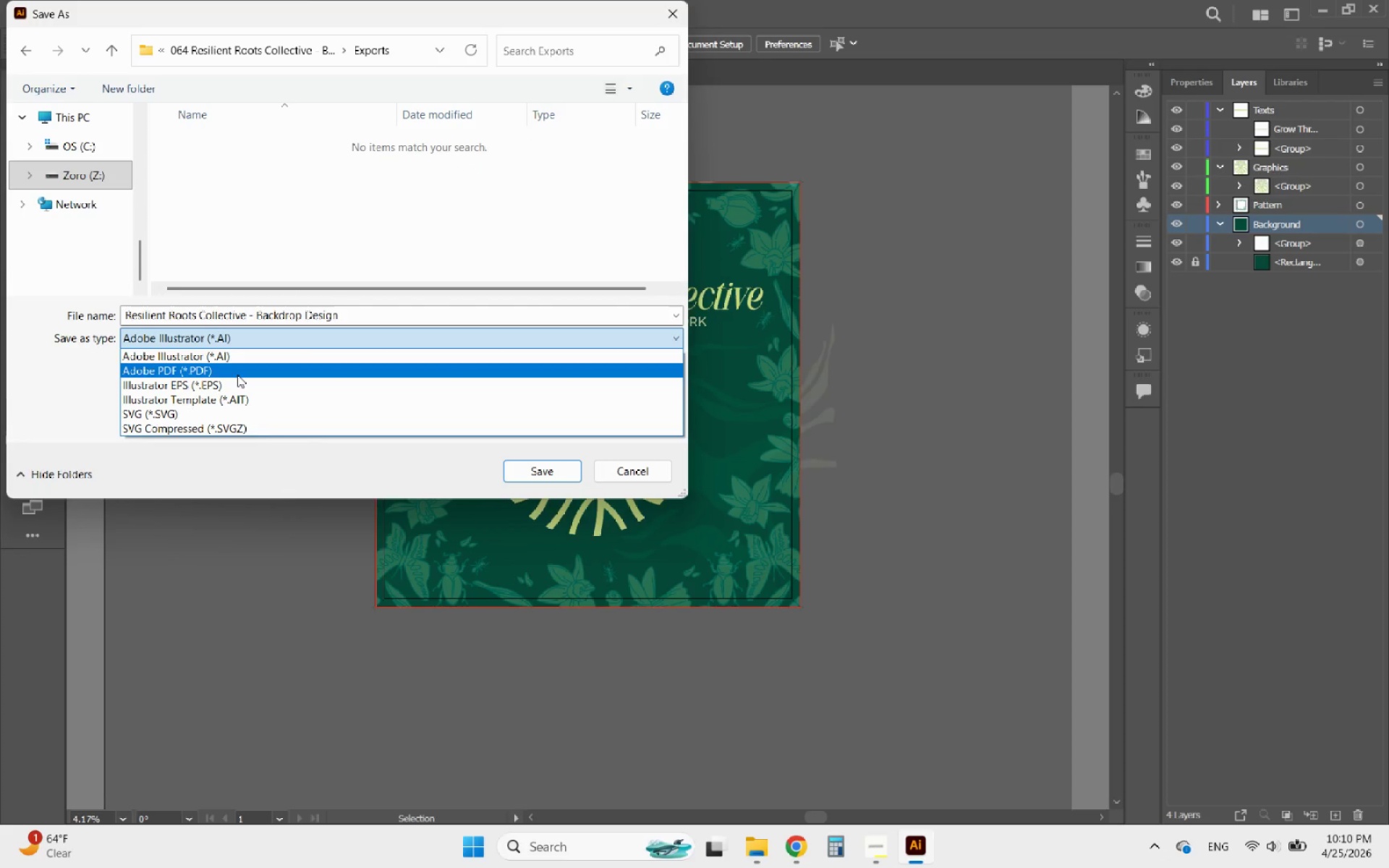 
left_click([237, 375])
 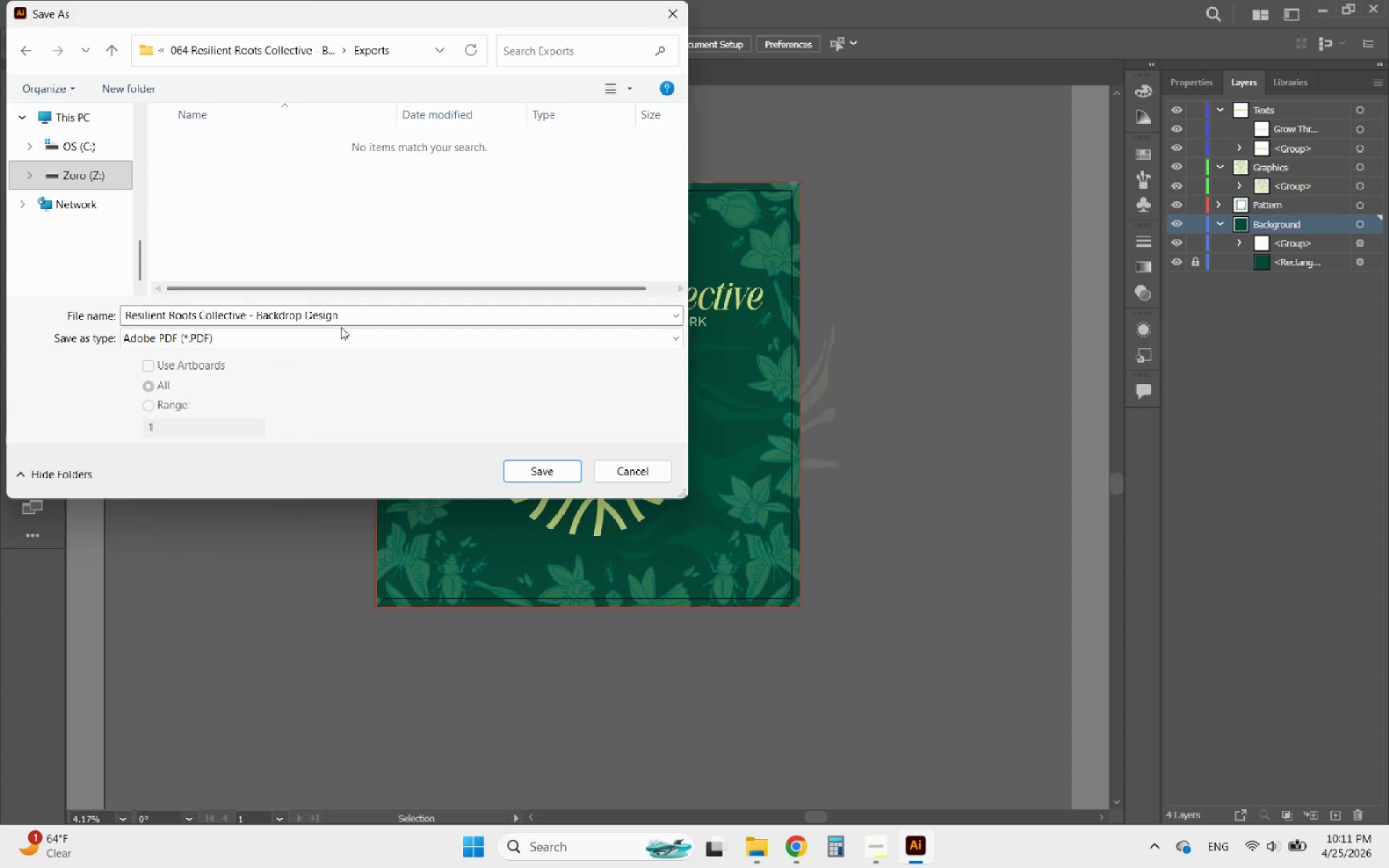 
wait(11.64)
 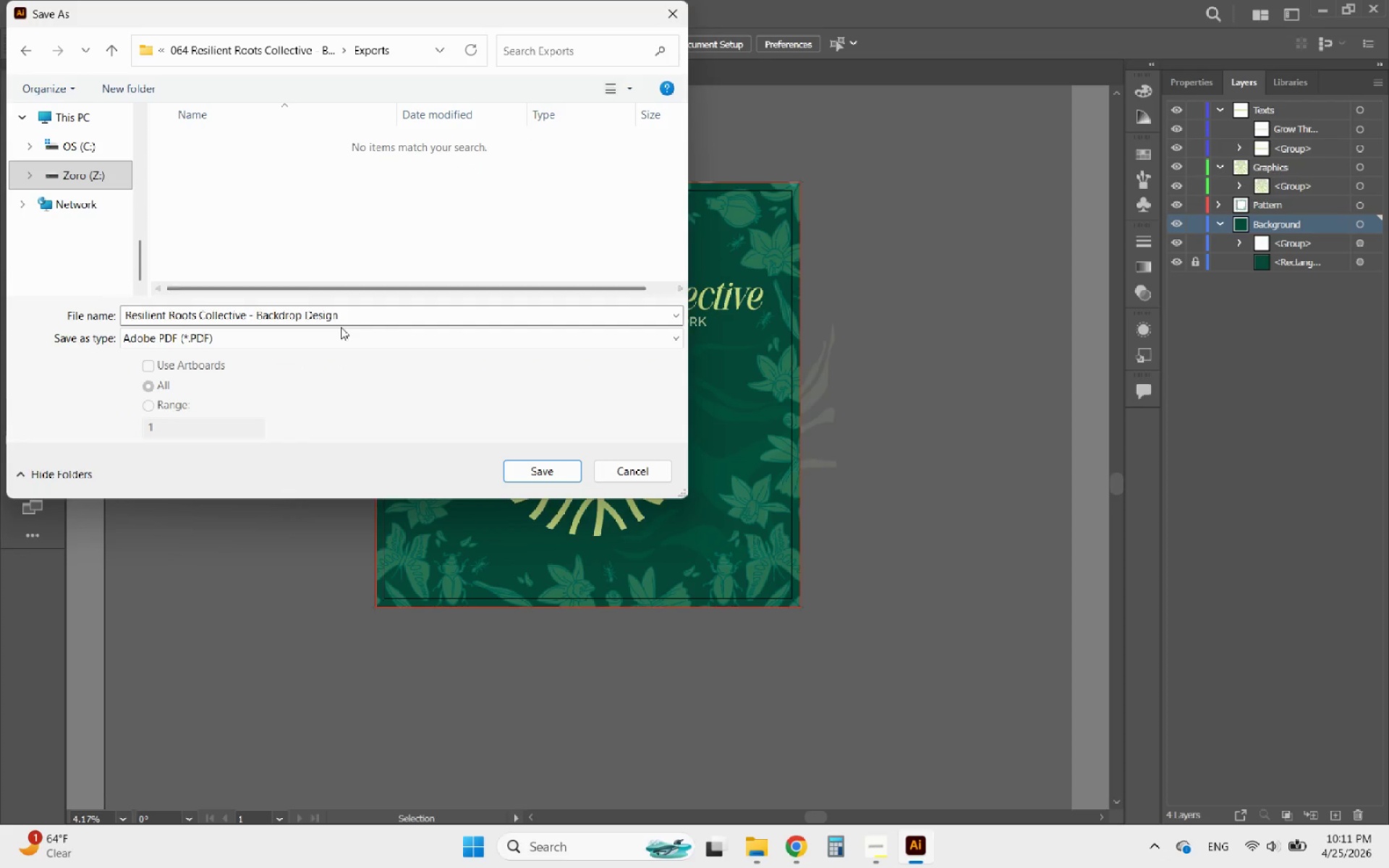 
left_click([546, 470])
 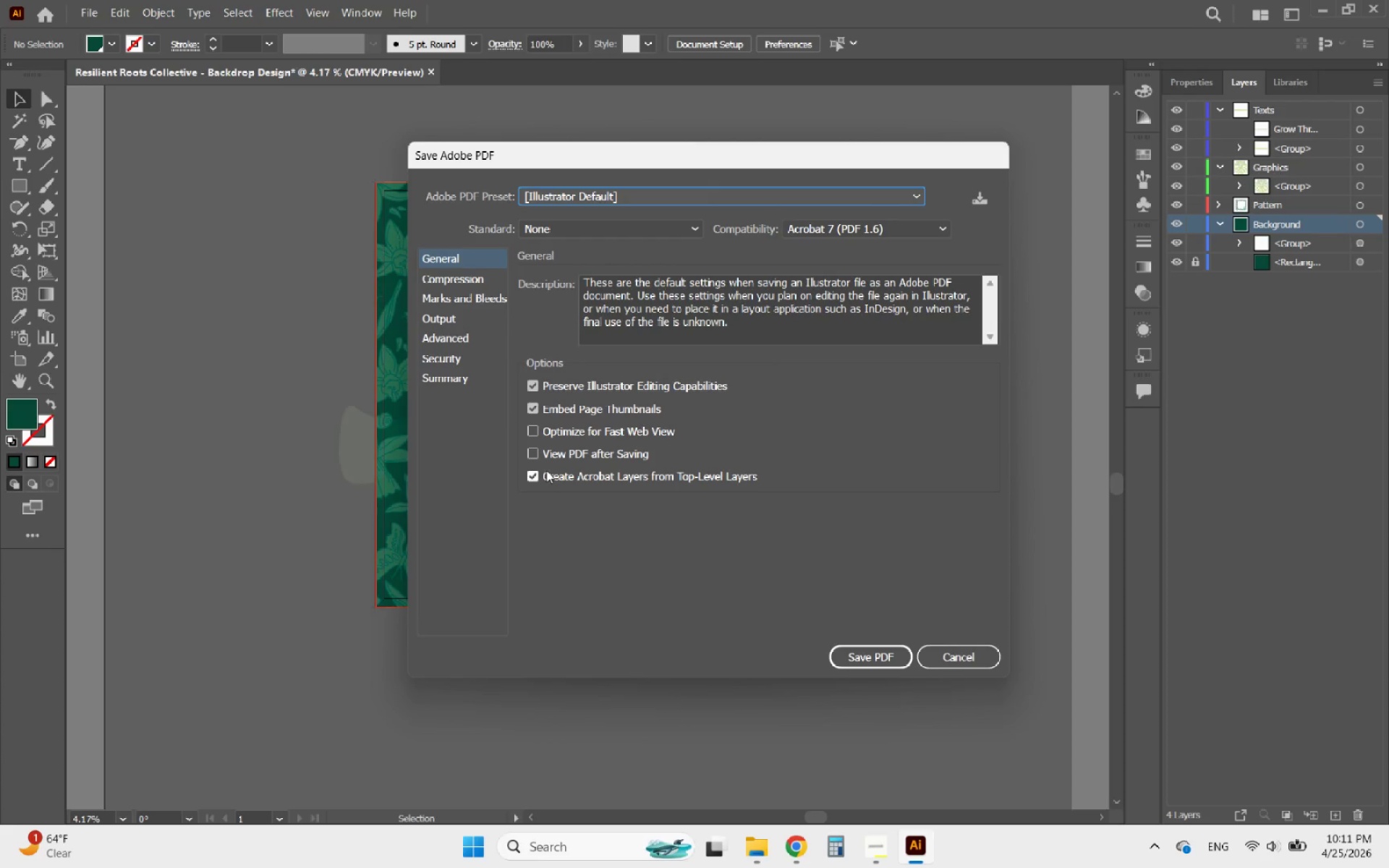 
left_click([595, 201])
 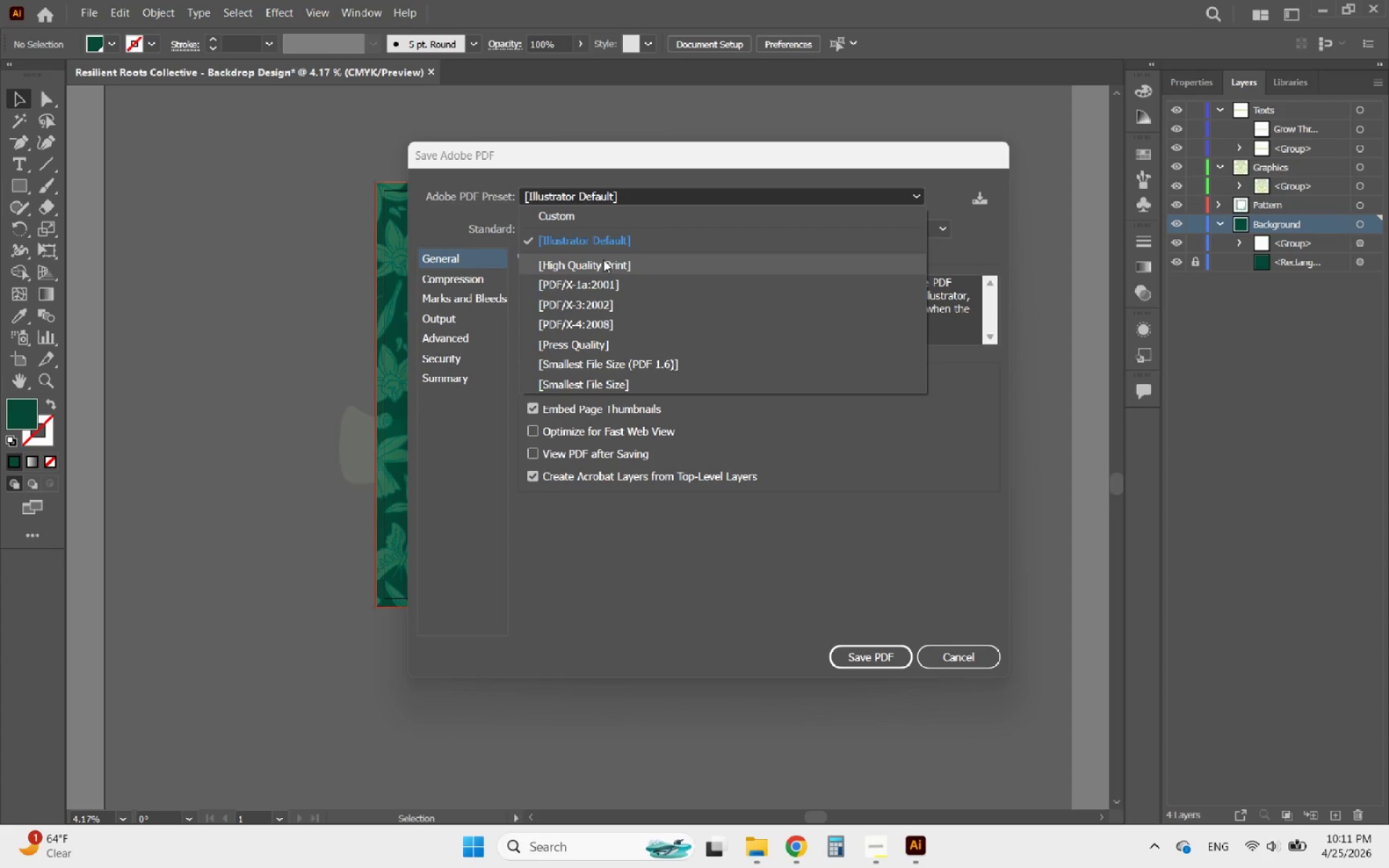 
left_click([603, 260])
 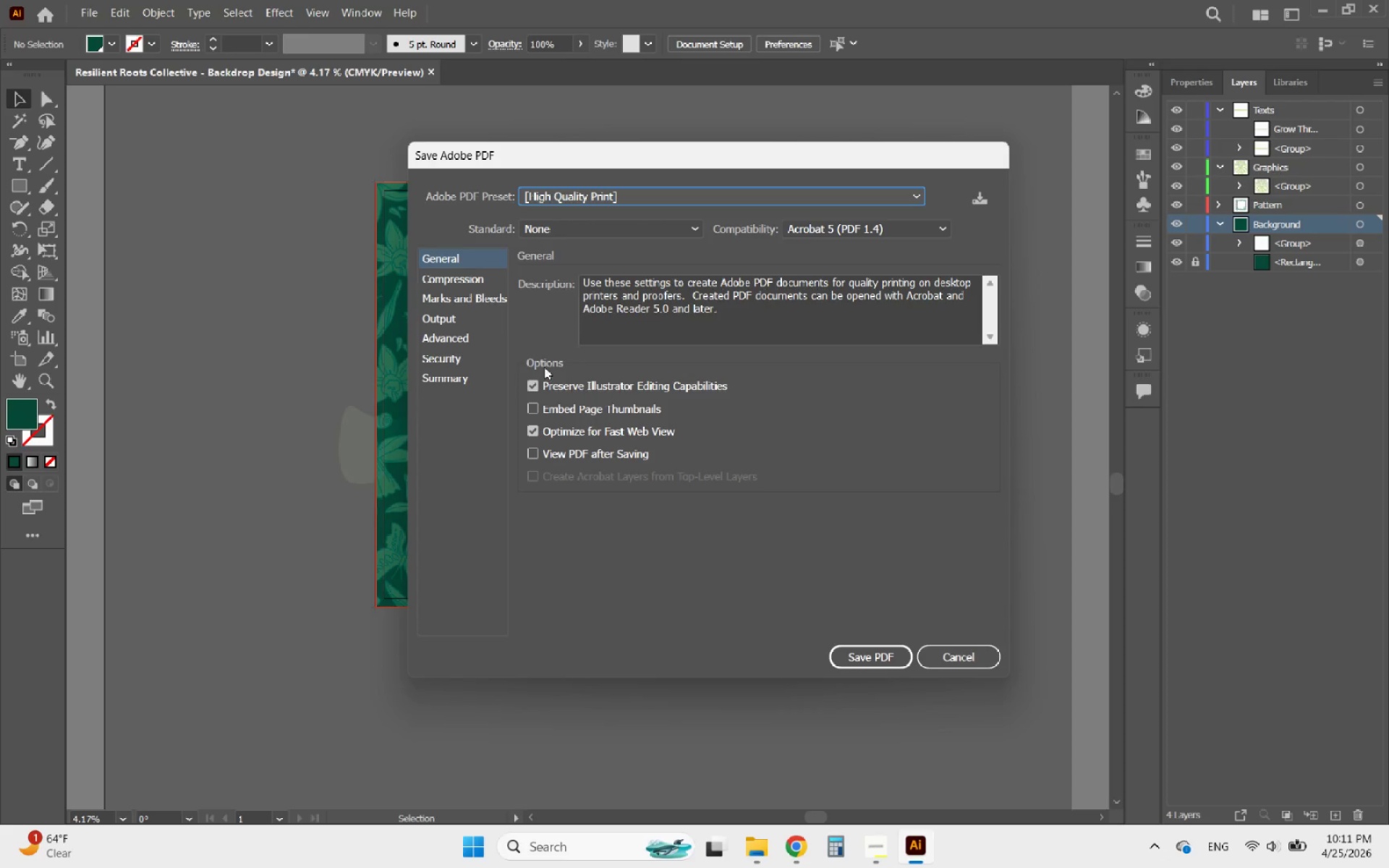 
double_click([532, 390])
 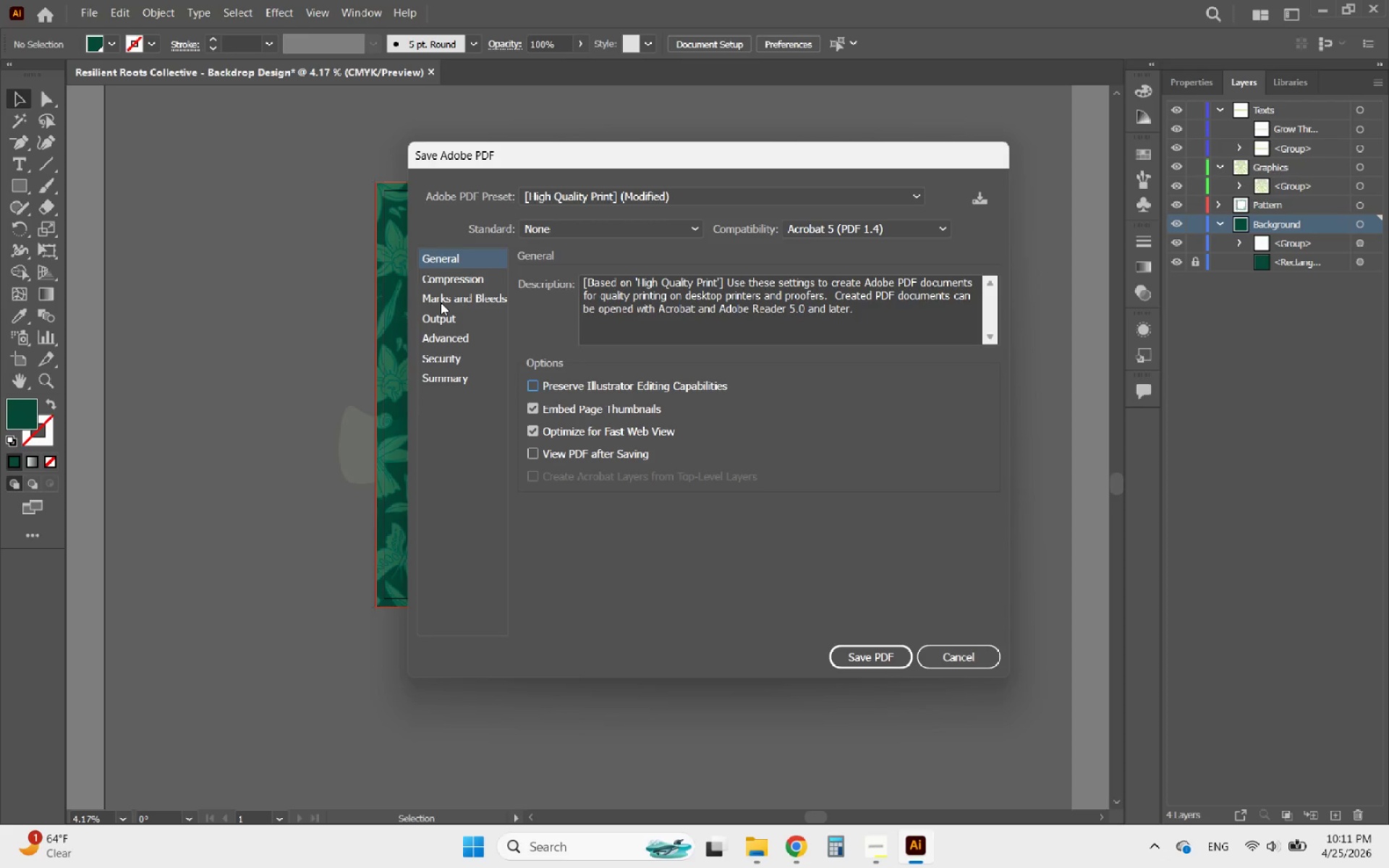 
left_click([441, 302])
 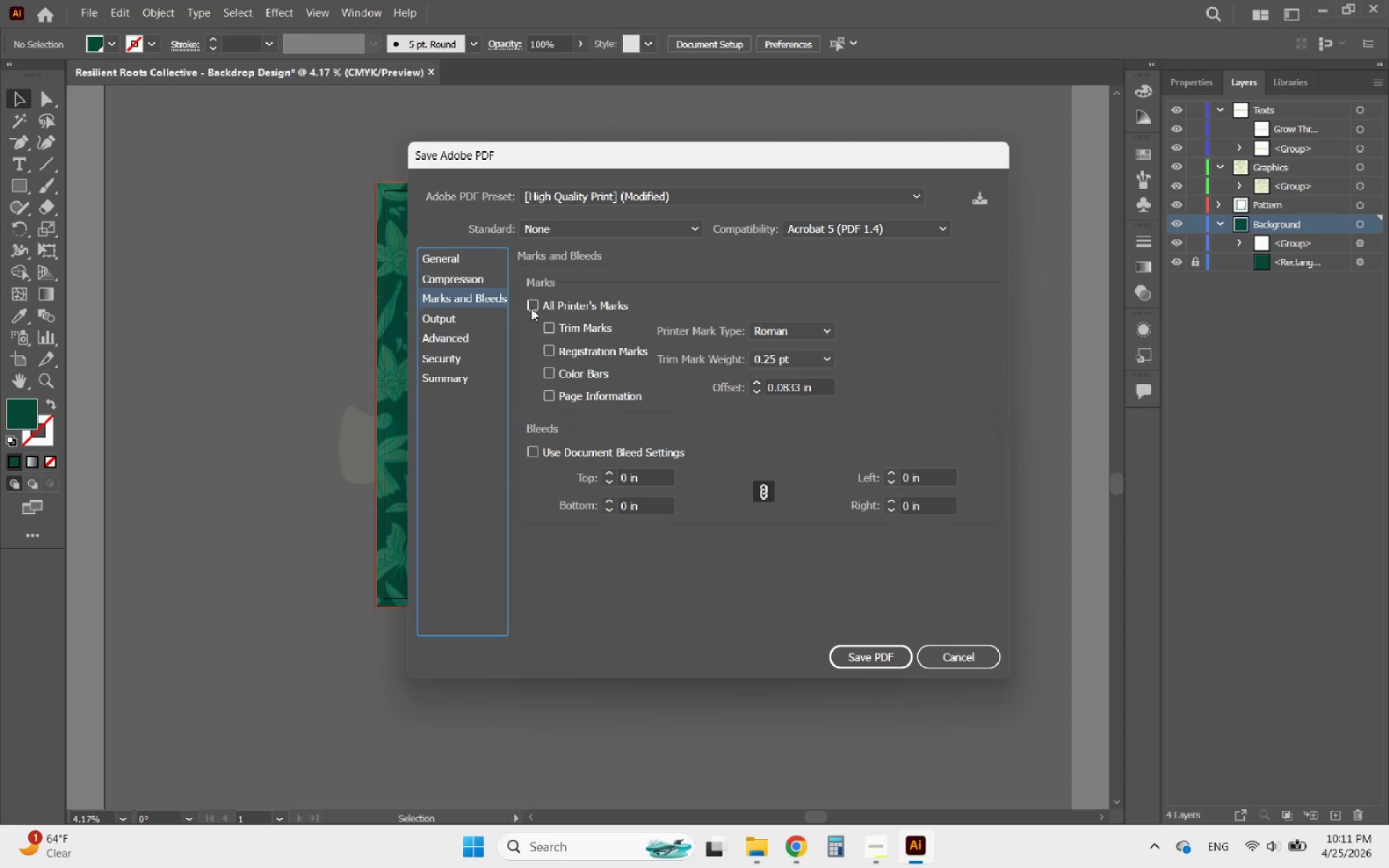 
left_click([532, 307])
 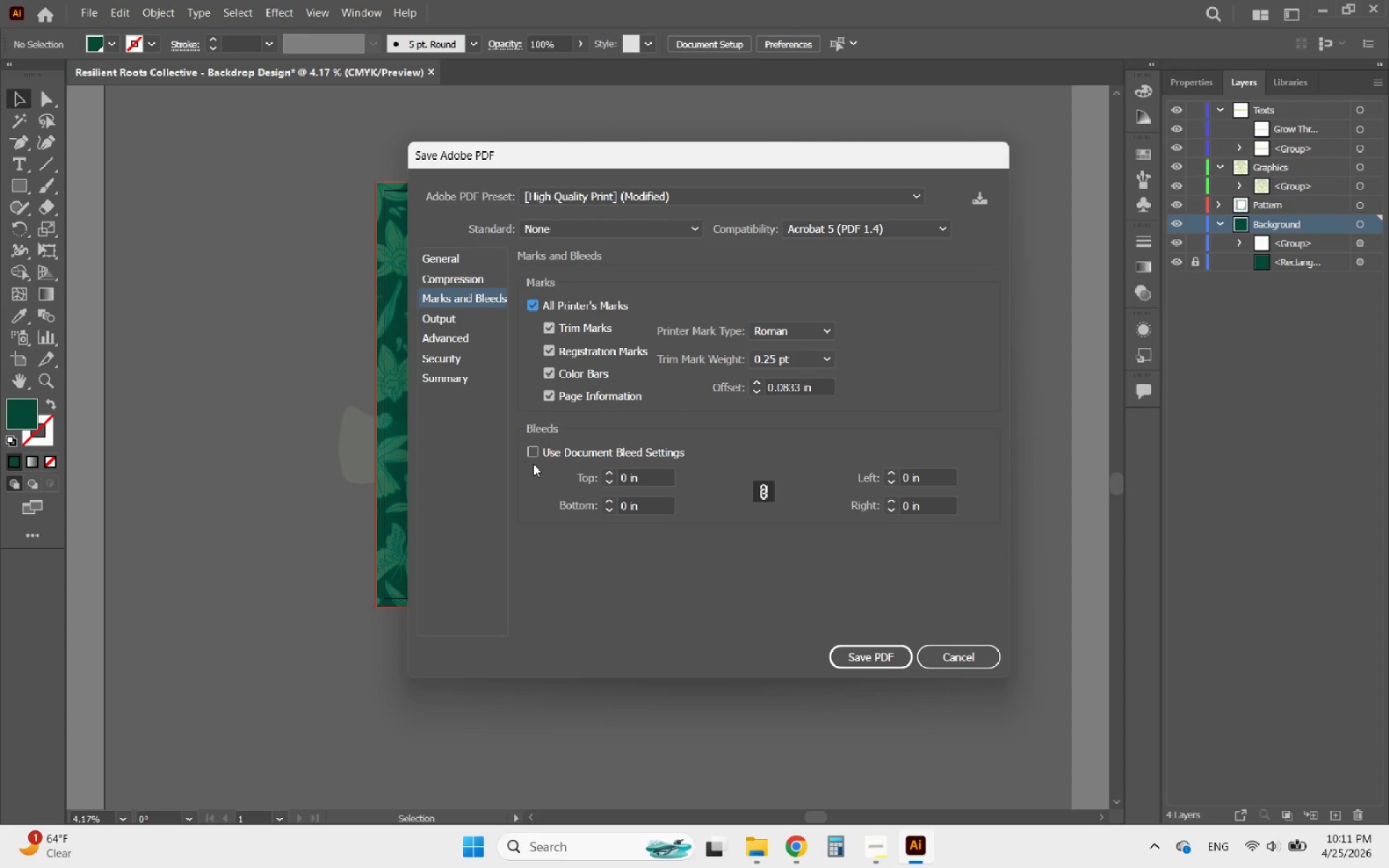 
left_click([530, 446])
 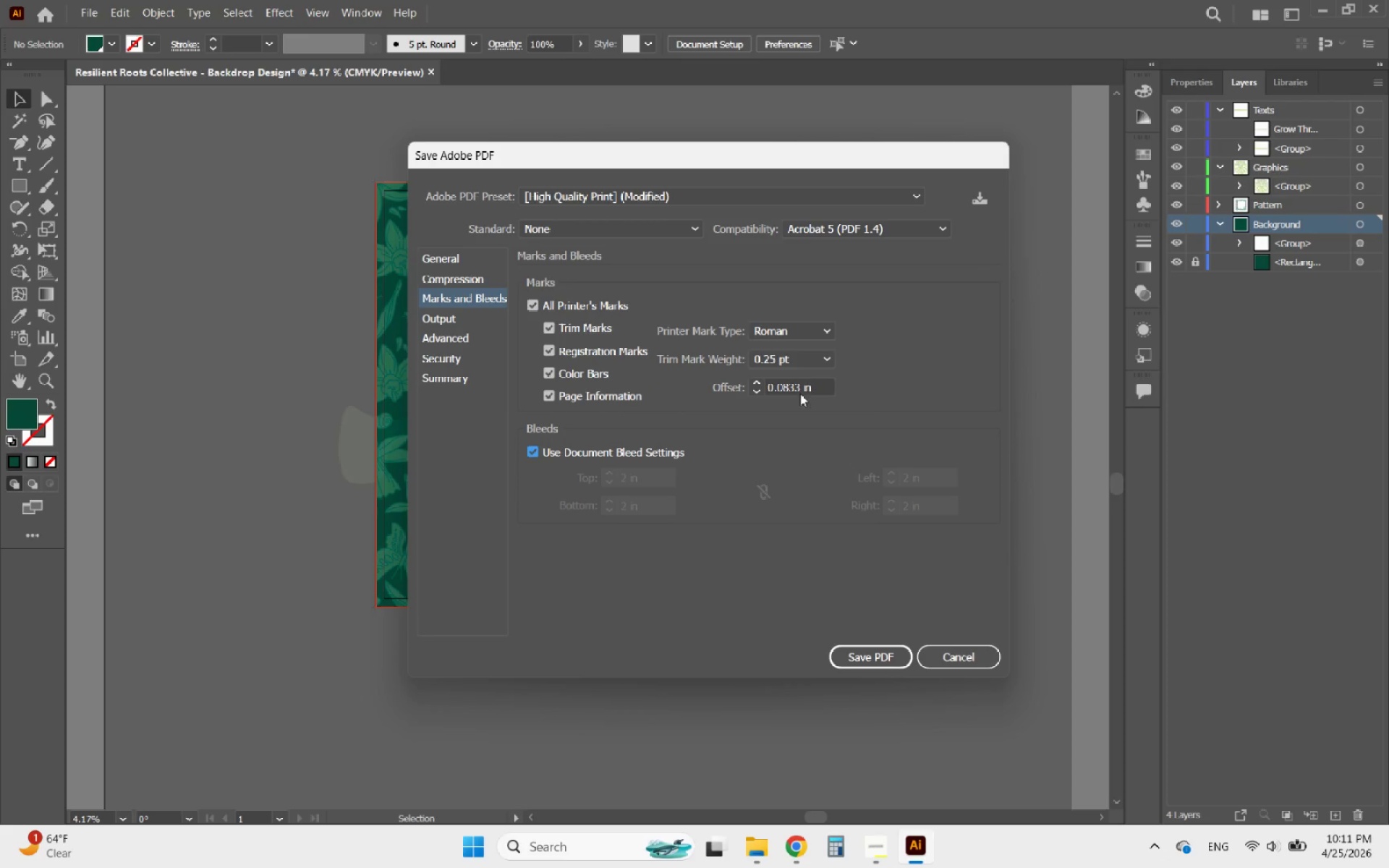 
left_click_drag(start_coordinate=[800, 389], to_coordinate=[765, 389])
 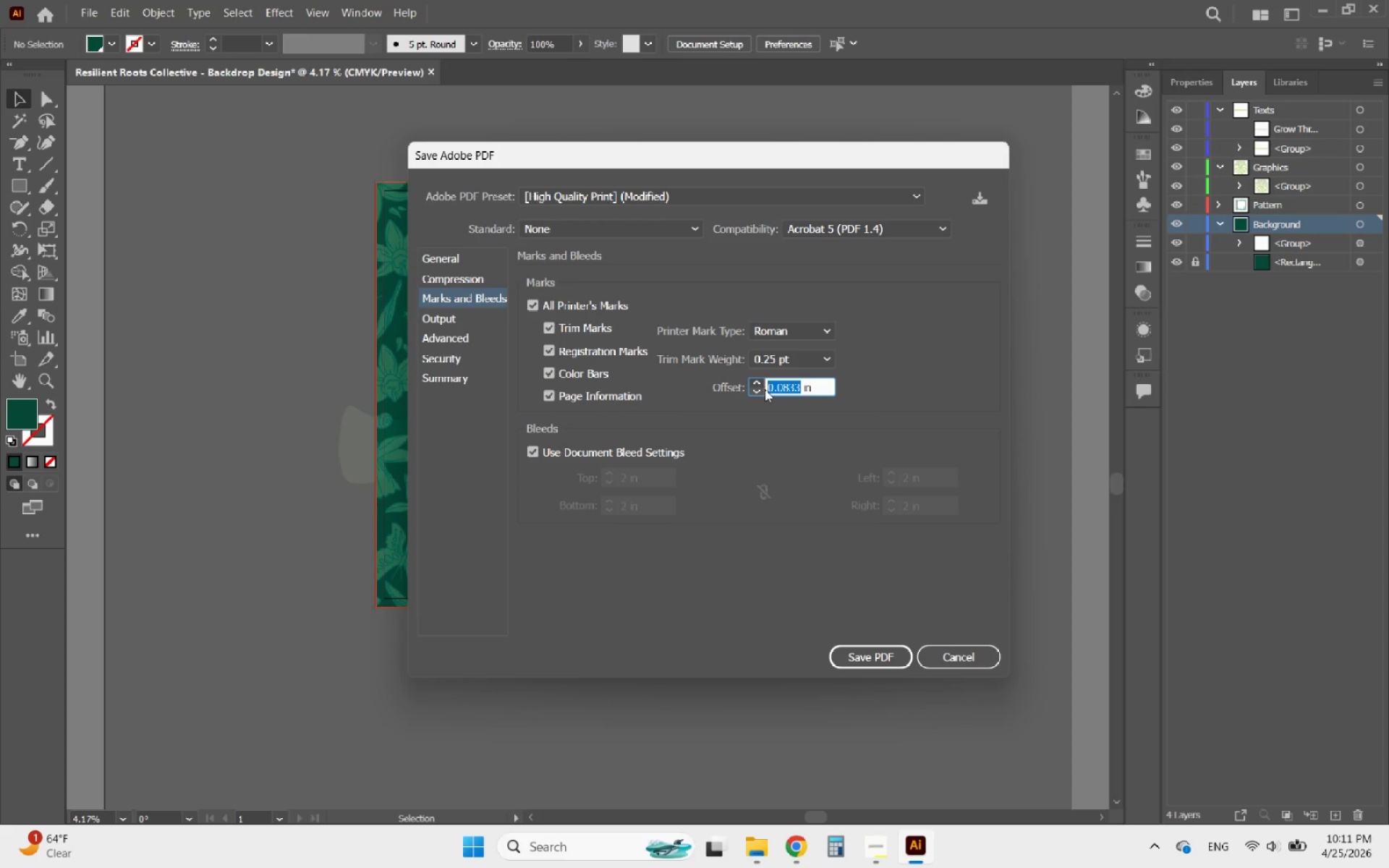 
key(2)
 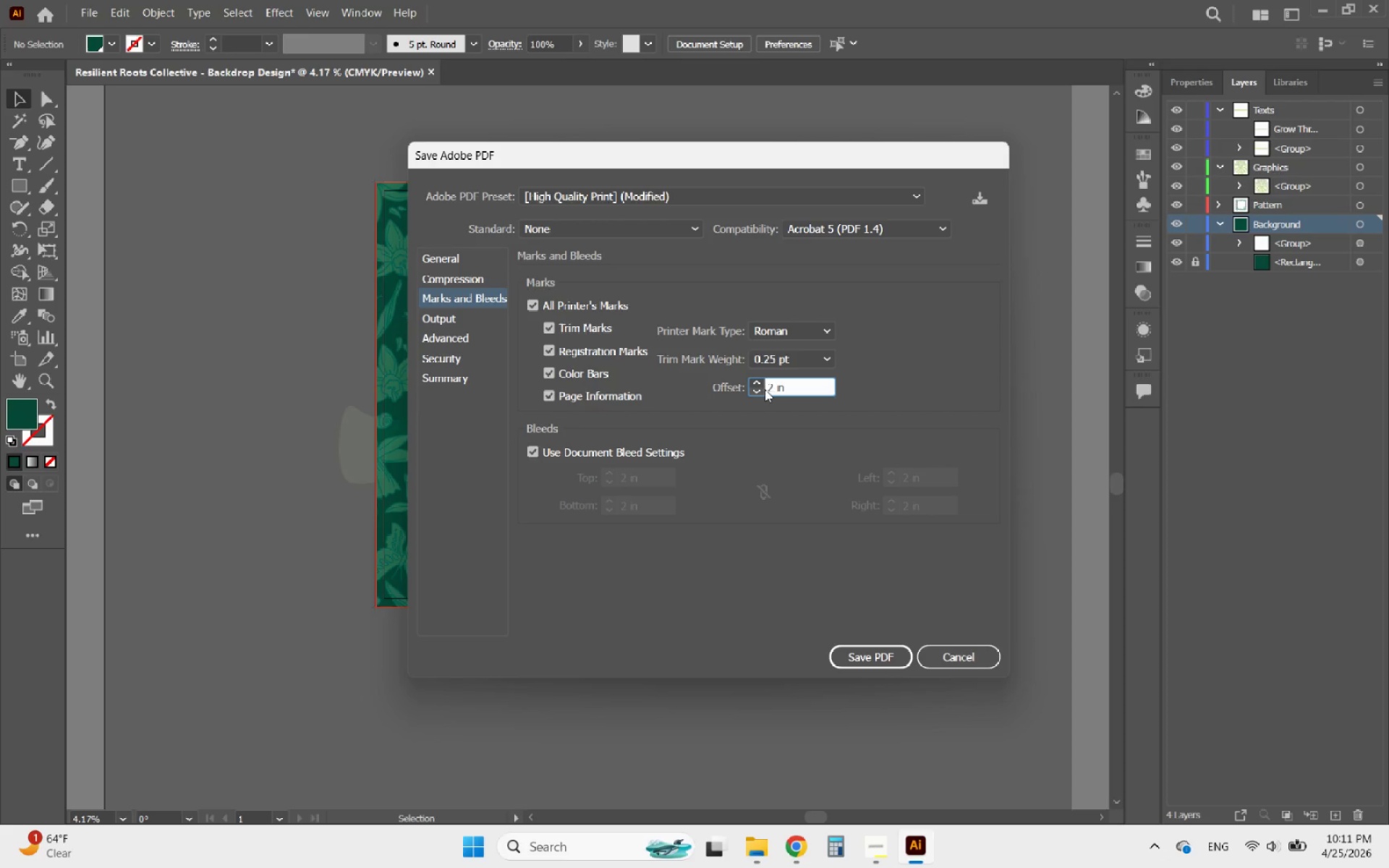 
key(Period)
 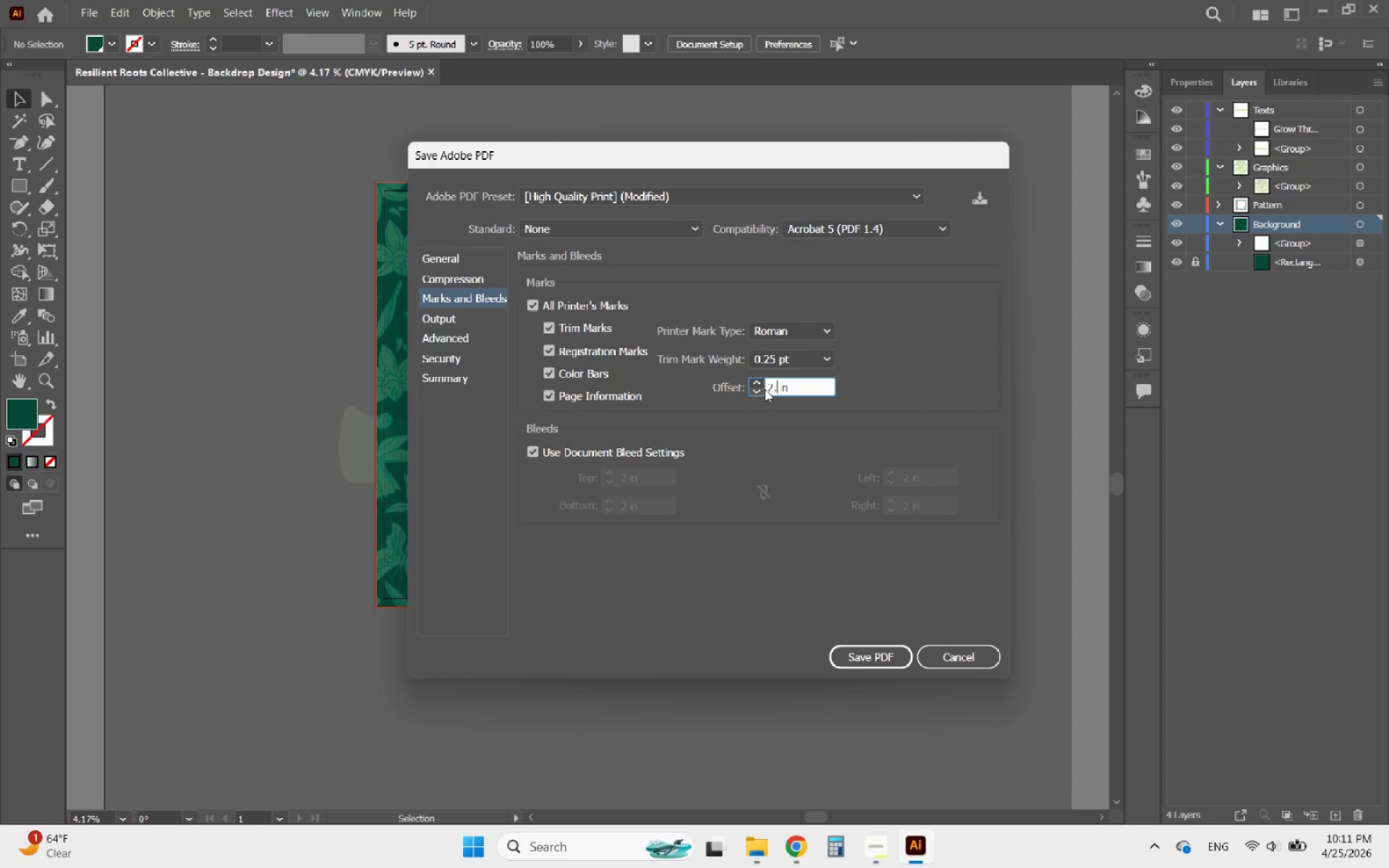 
key(2)
 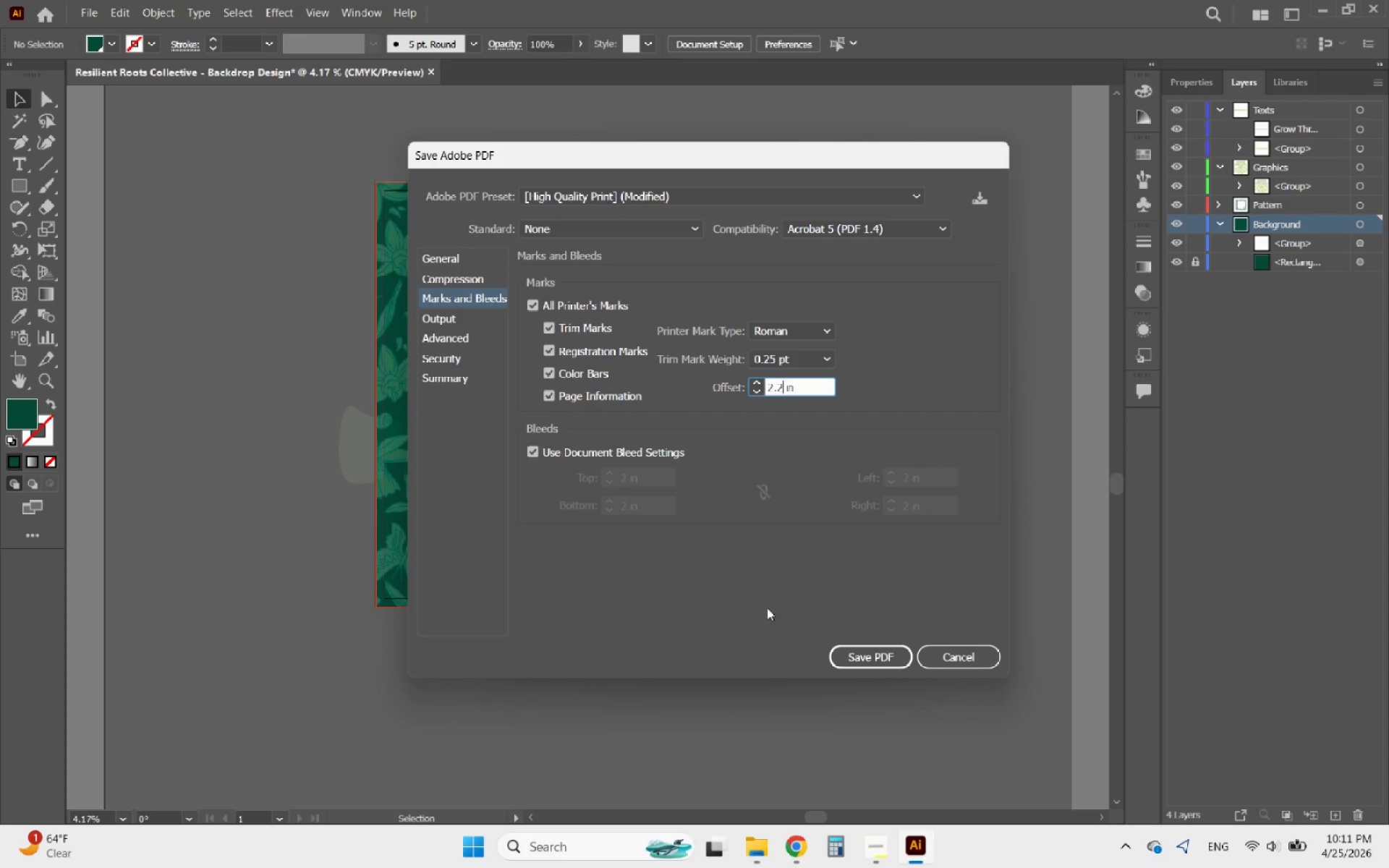 
wait(20.17)
 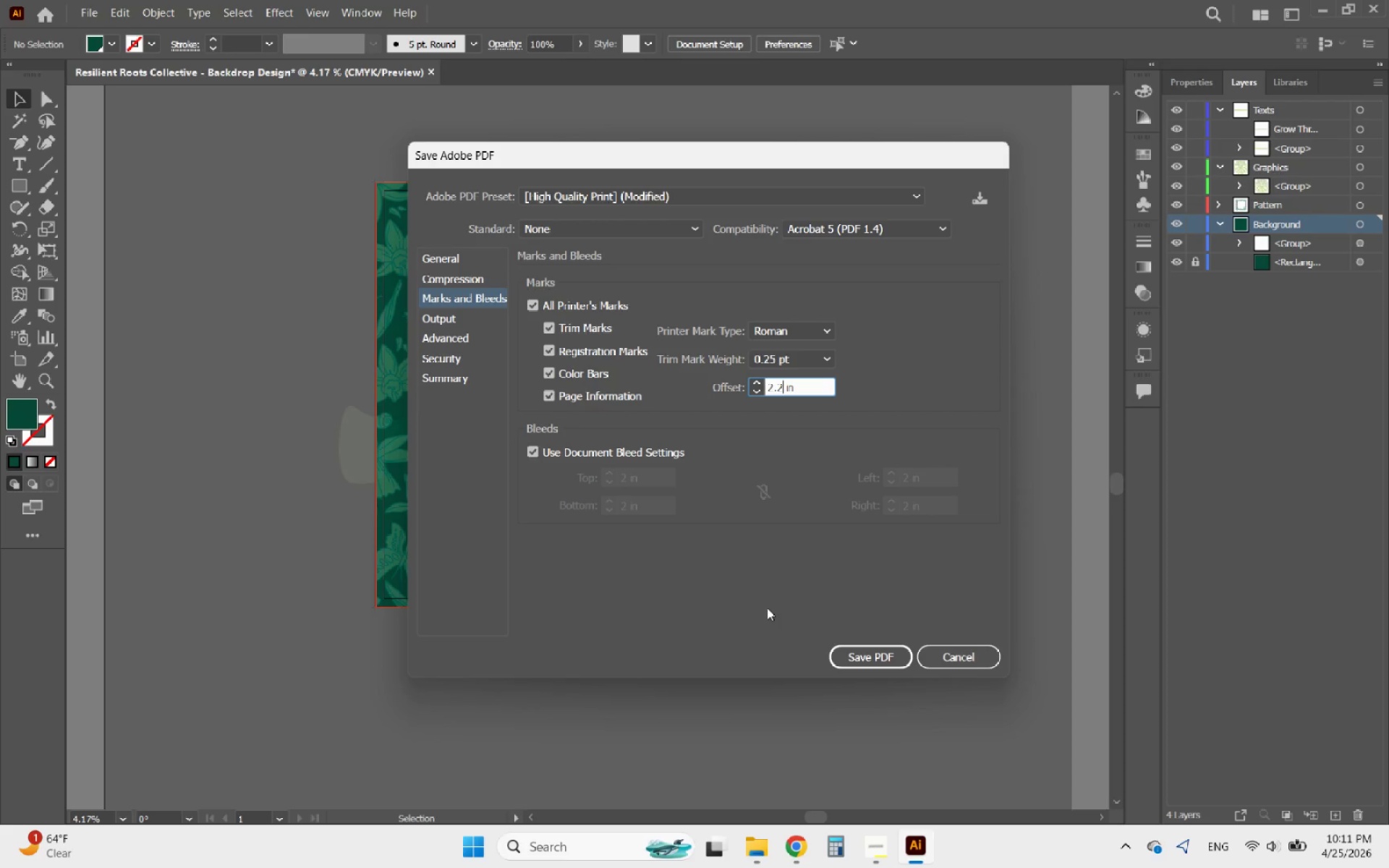 
left_click([859, 652])
 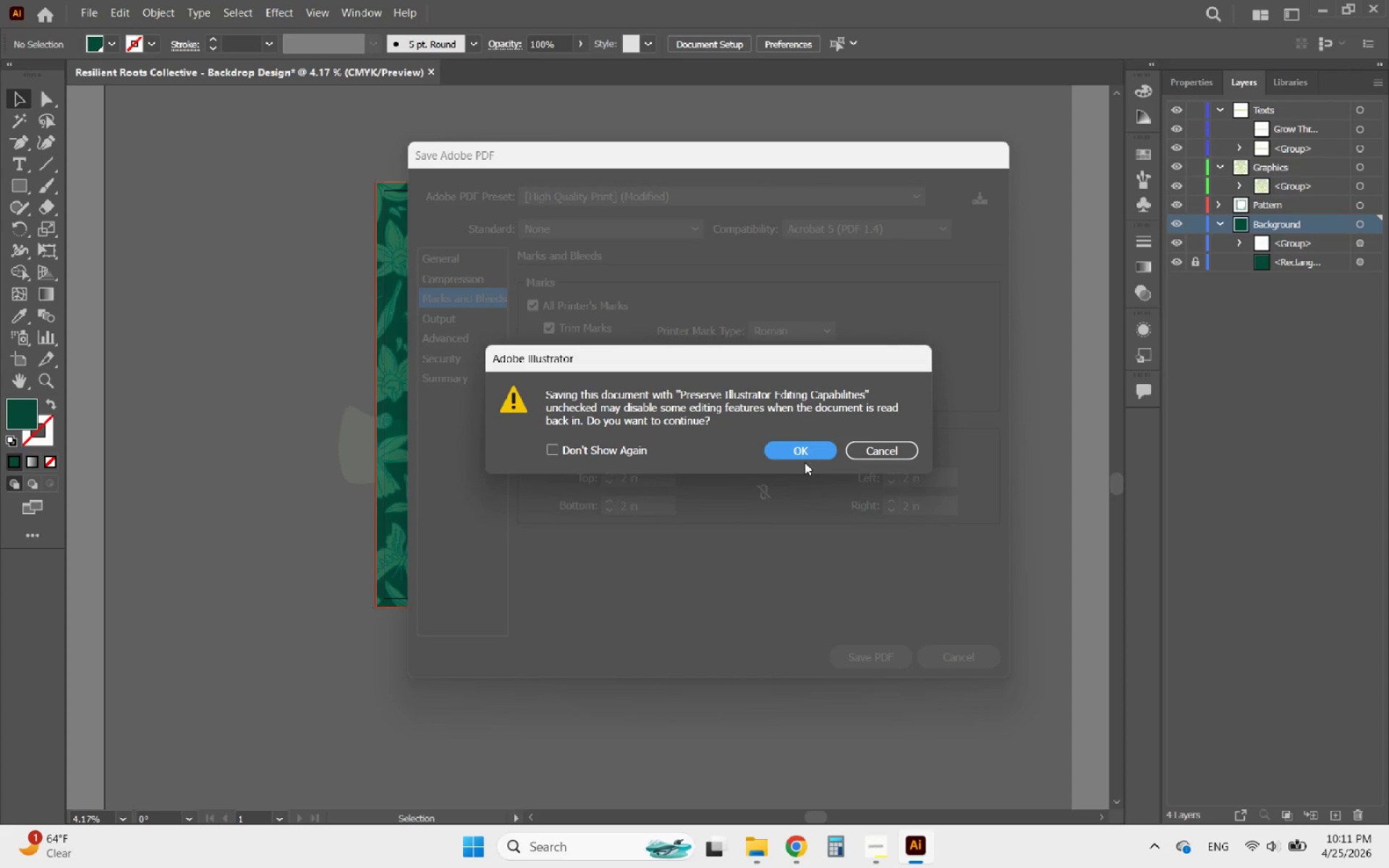 
left_click([803, 448])
 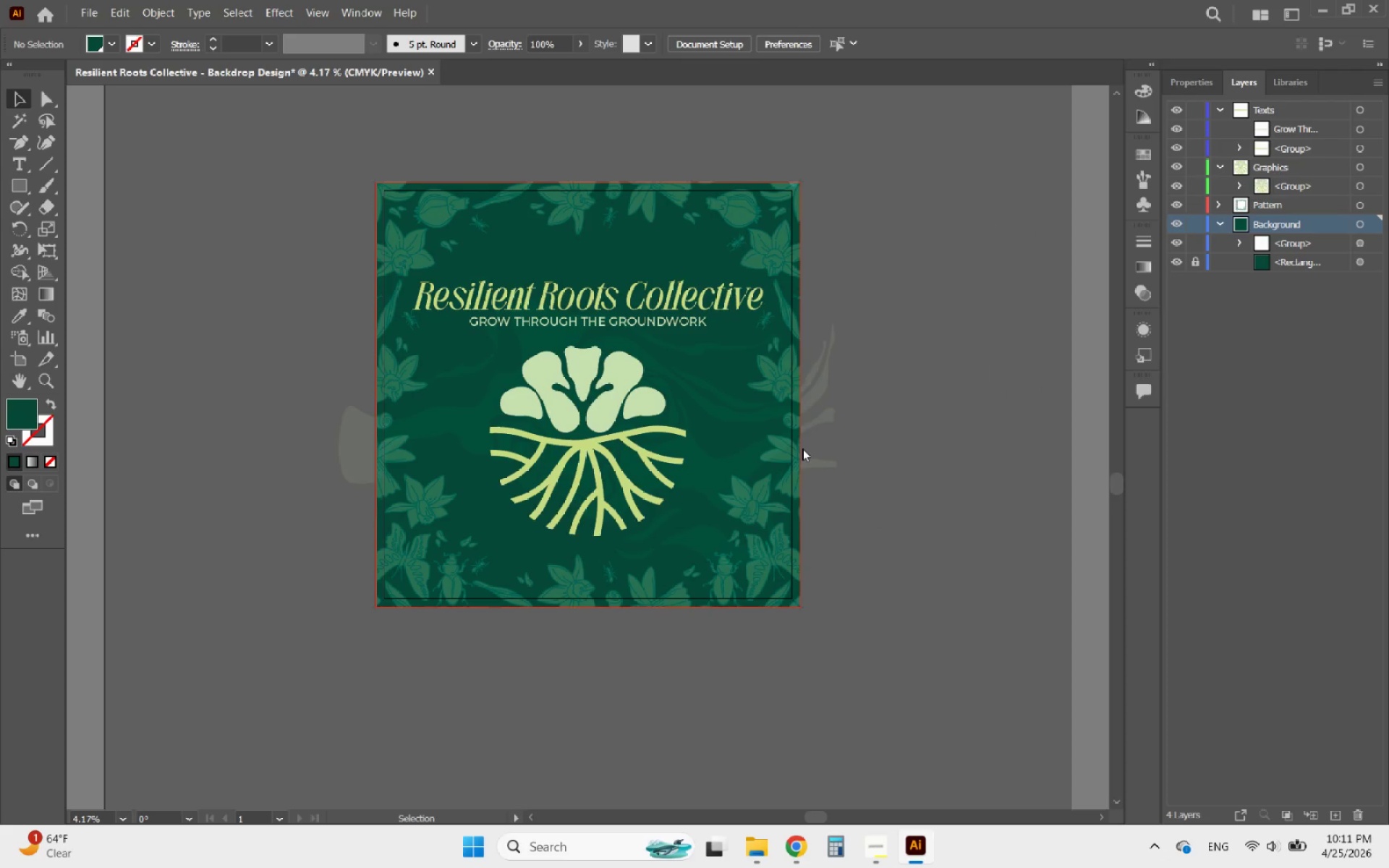 
wait(15.41)
 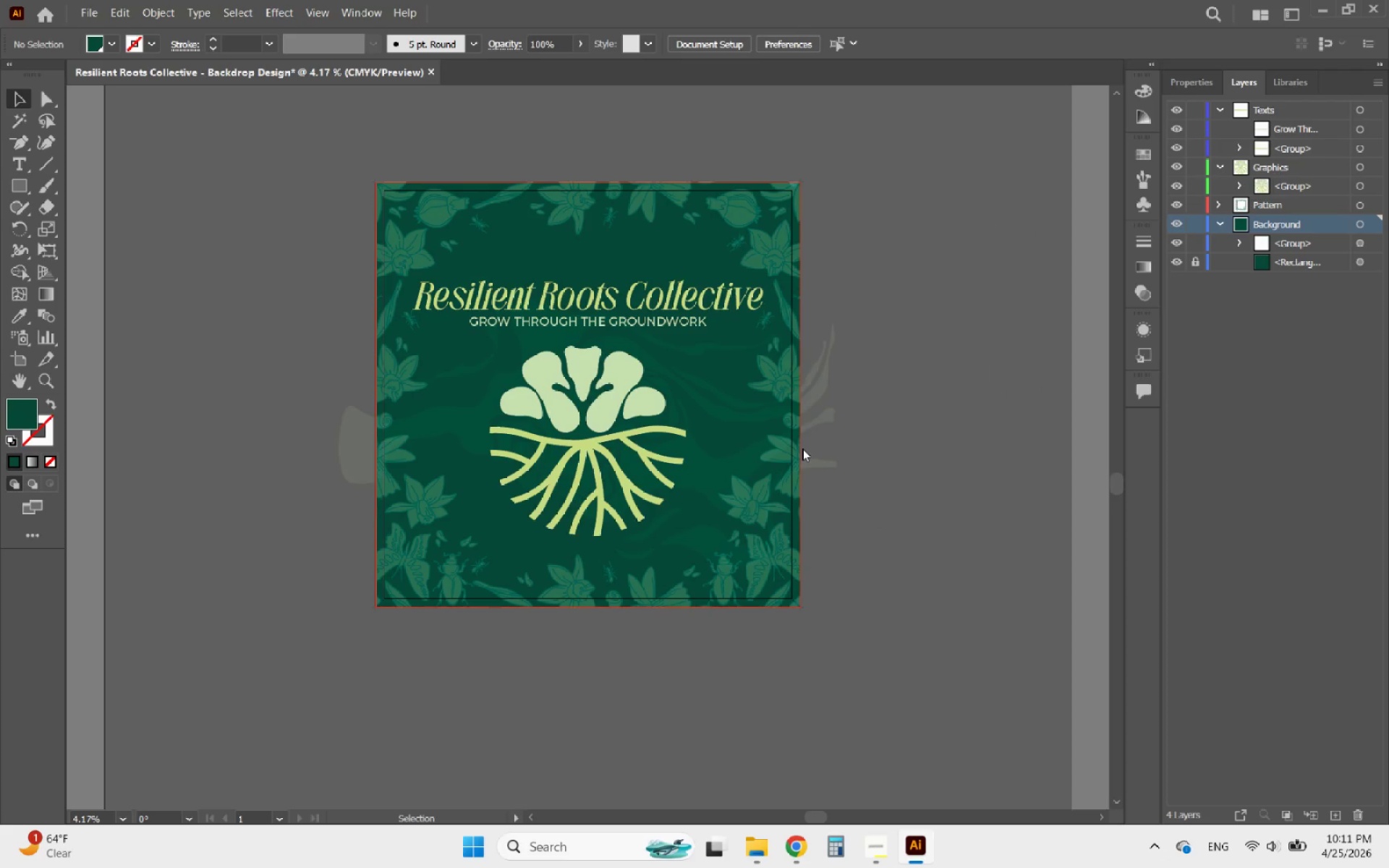 
left_click_drag(start_coordinate=[78, 11], to_coordinate=[137, 195])
 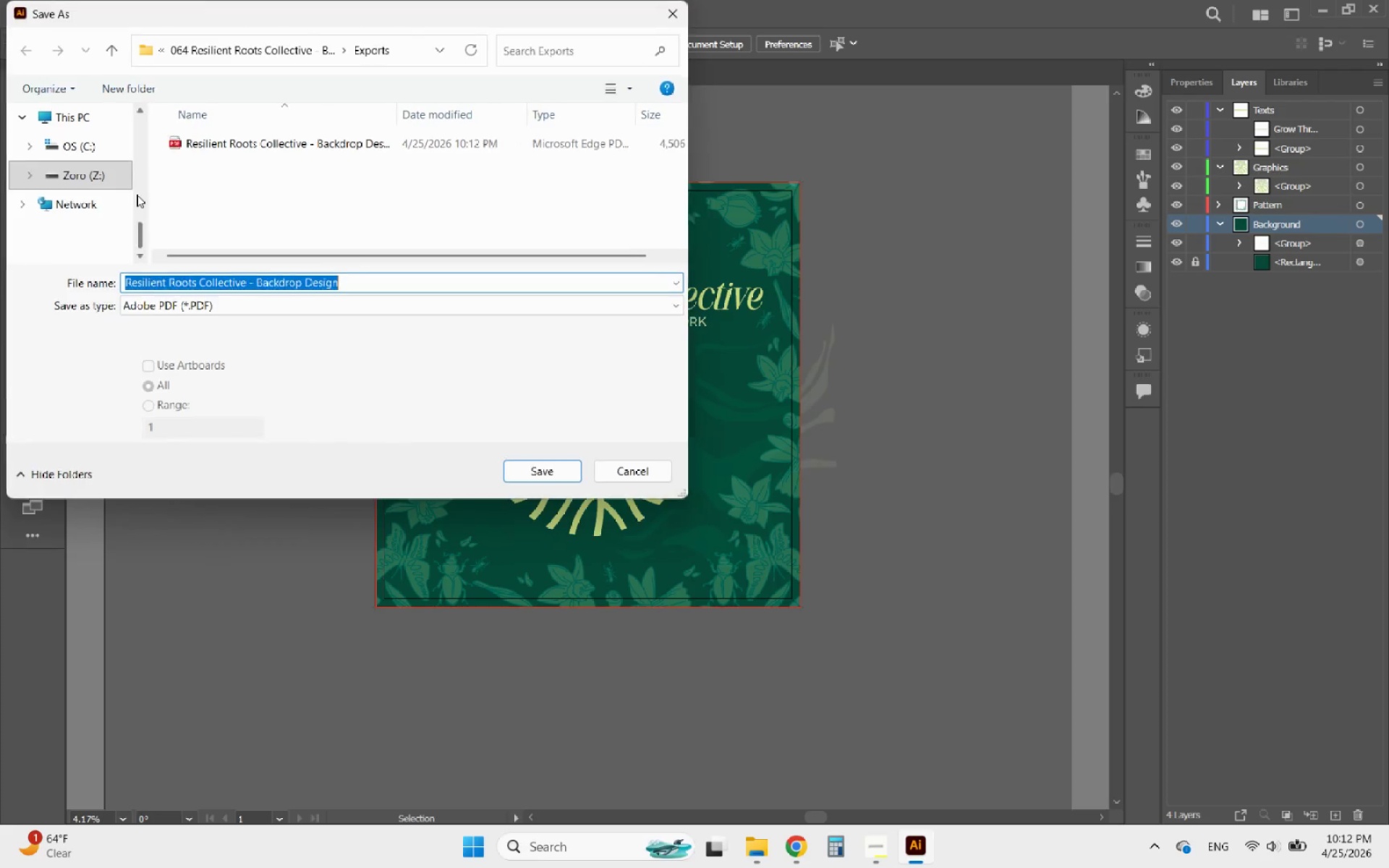 
left_click([137, 195])
 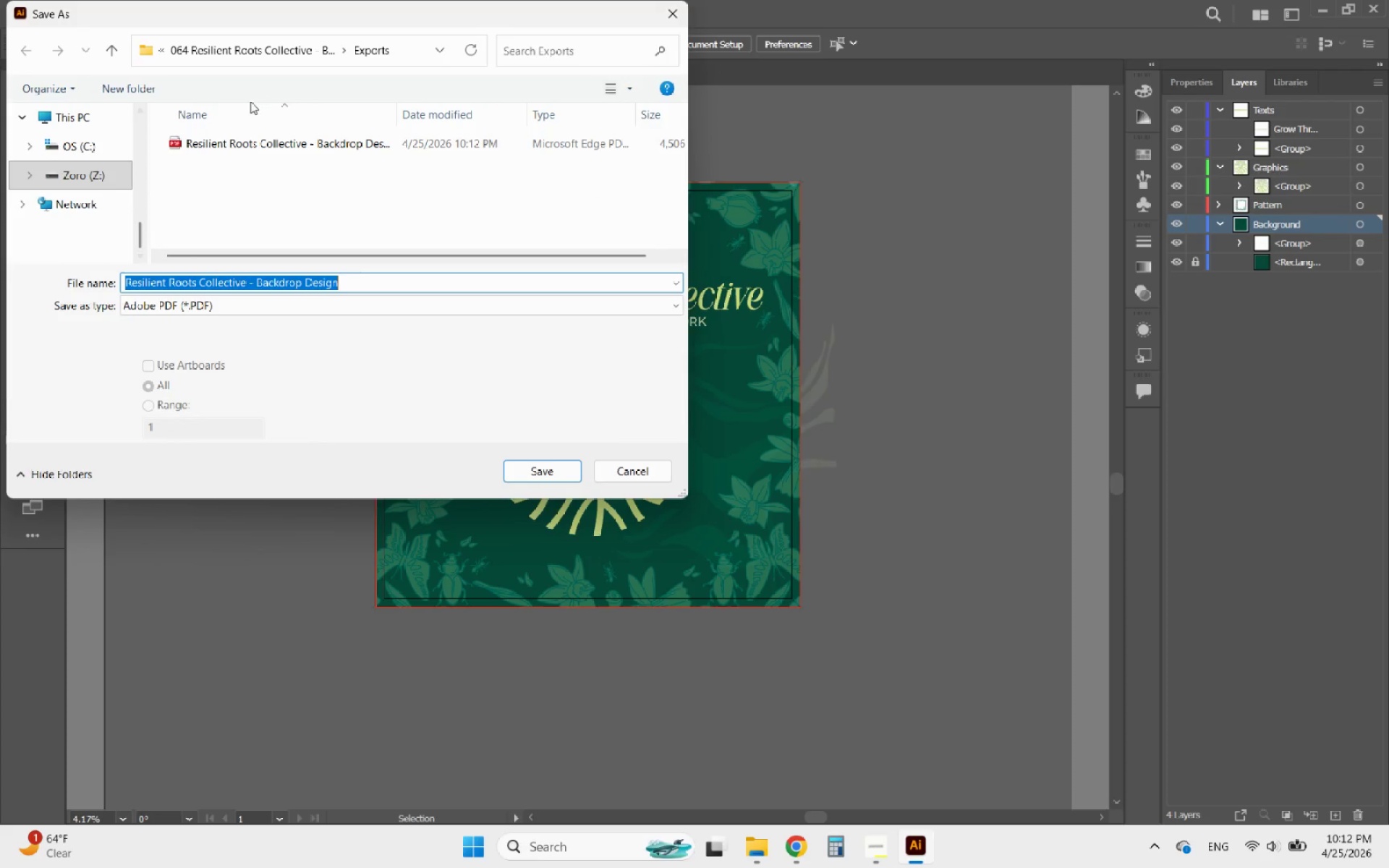 
left_click([228, 56])
 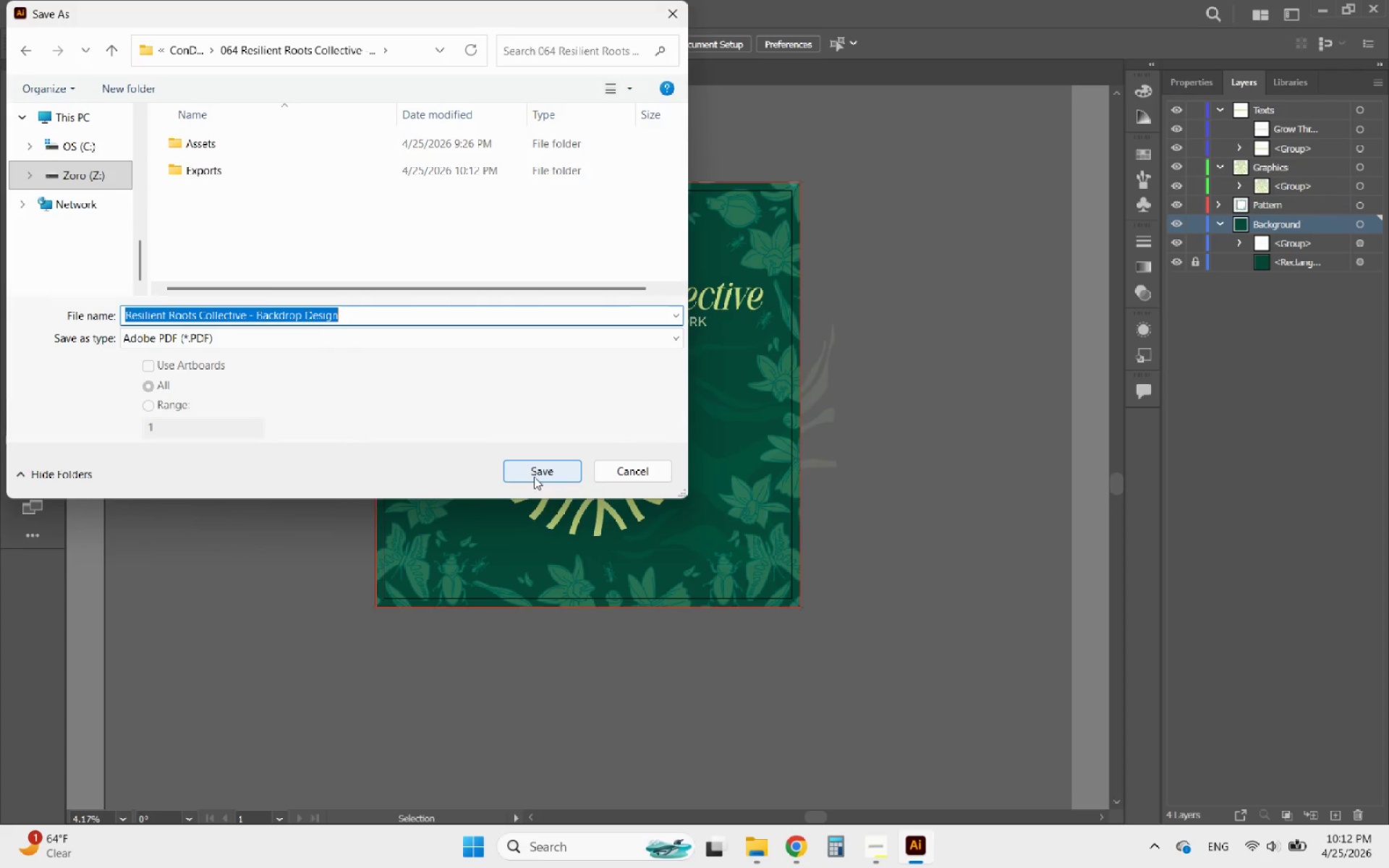 
left_click([305, 338])
 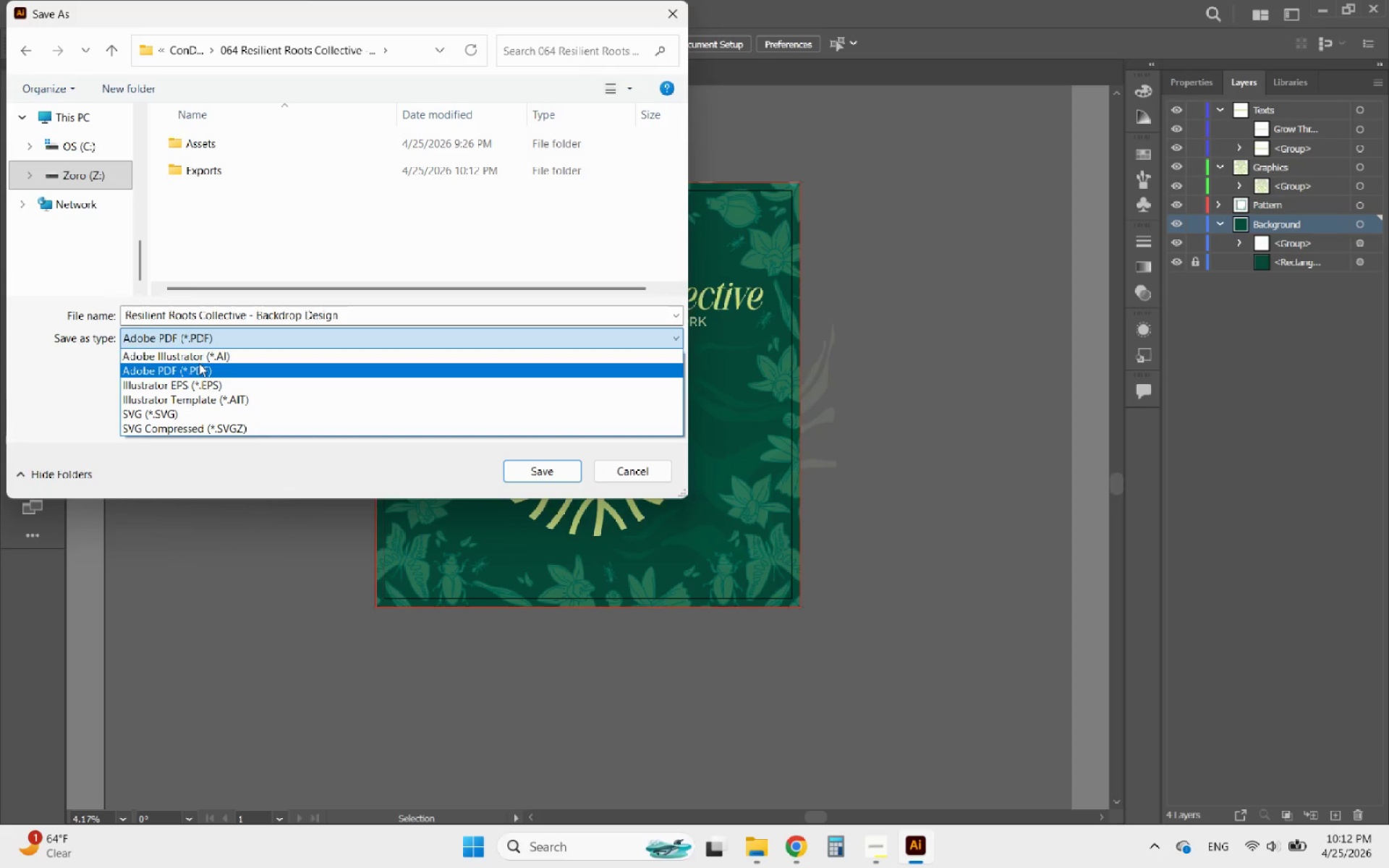 
left_click([197, 359])
 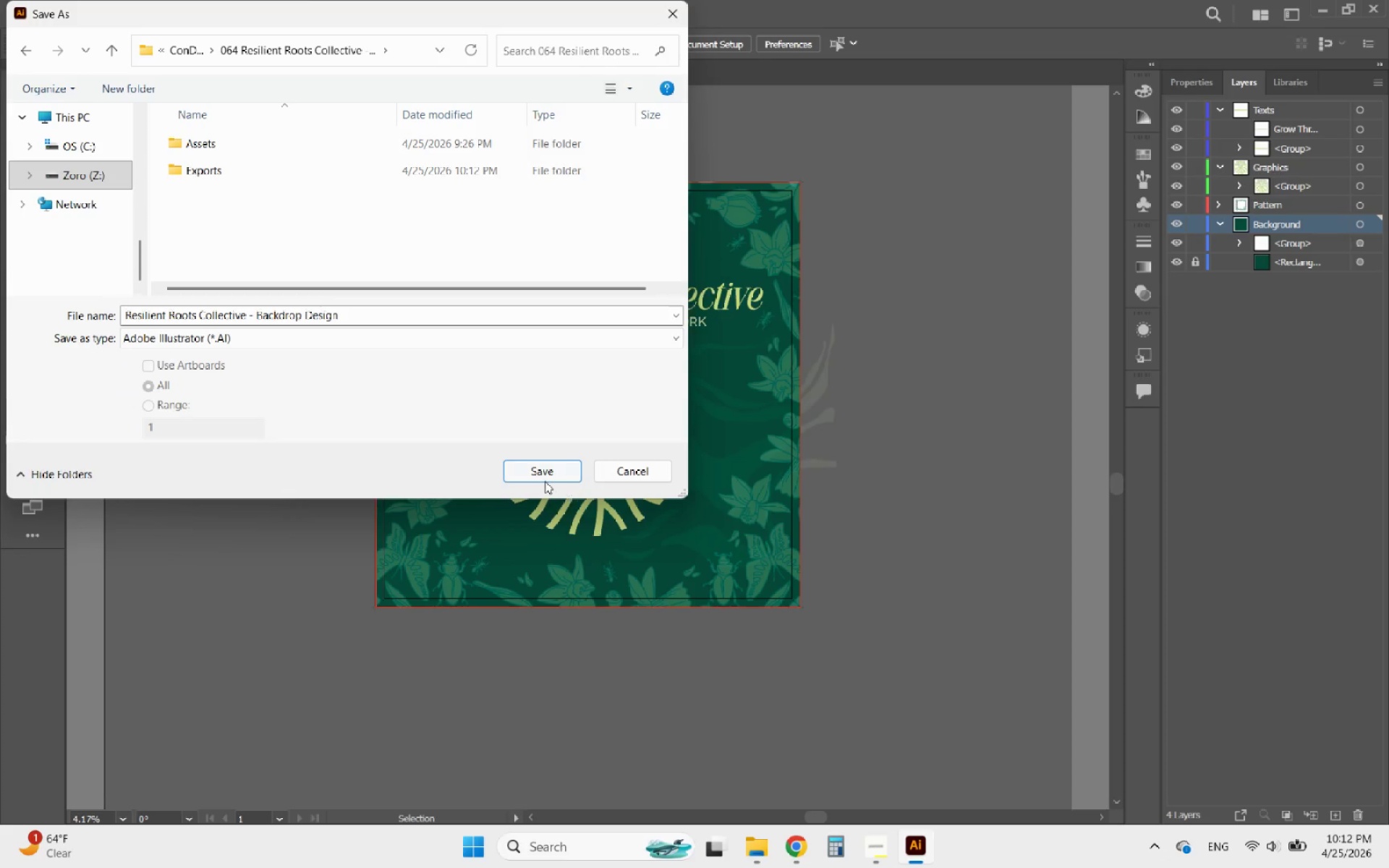 
left_click([535, 473])
 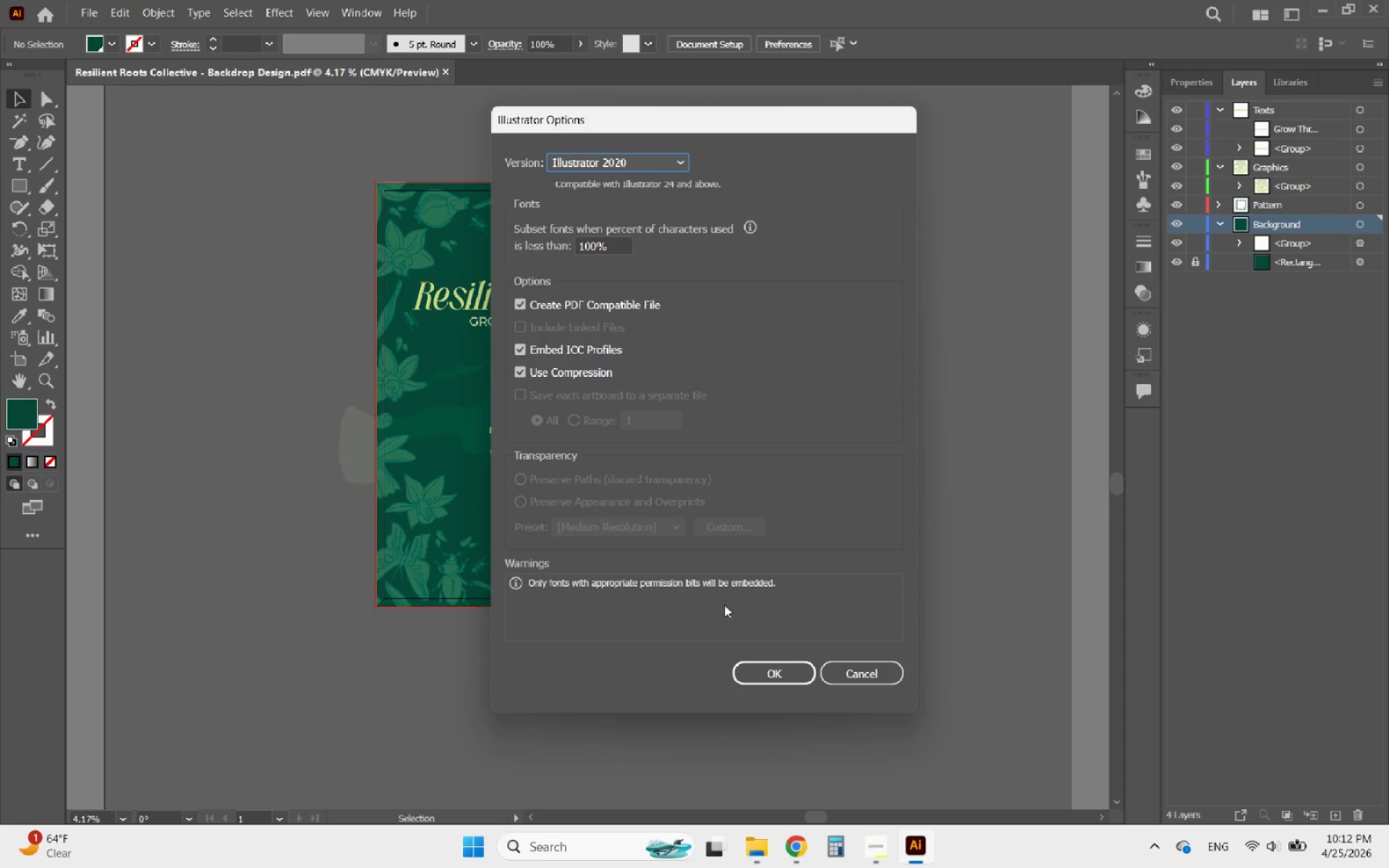 
left_click([765, 671])
 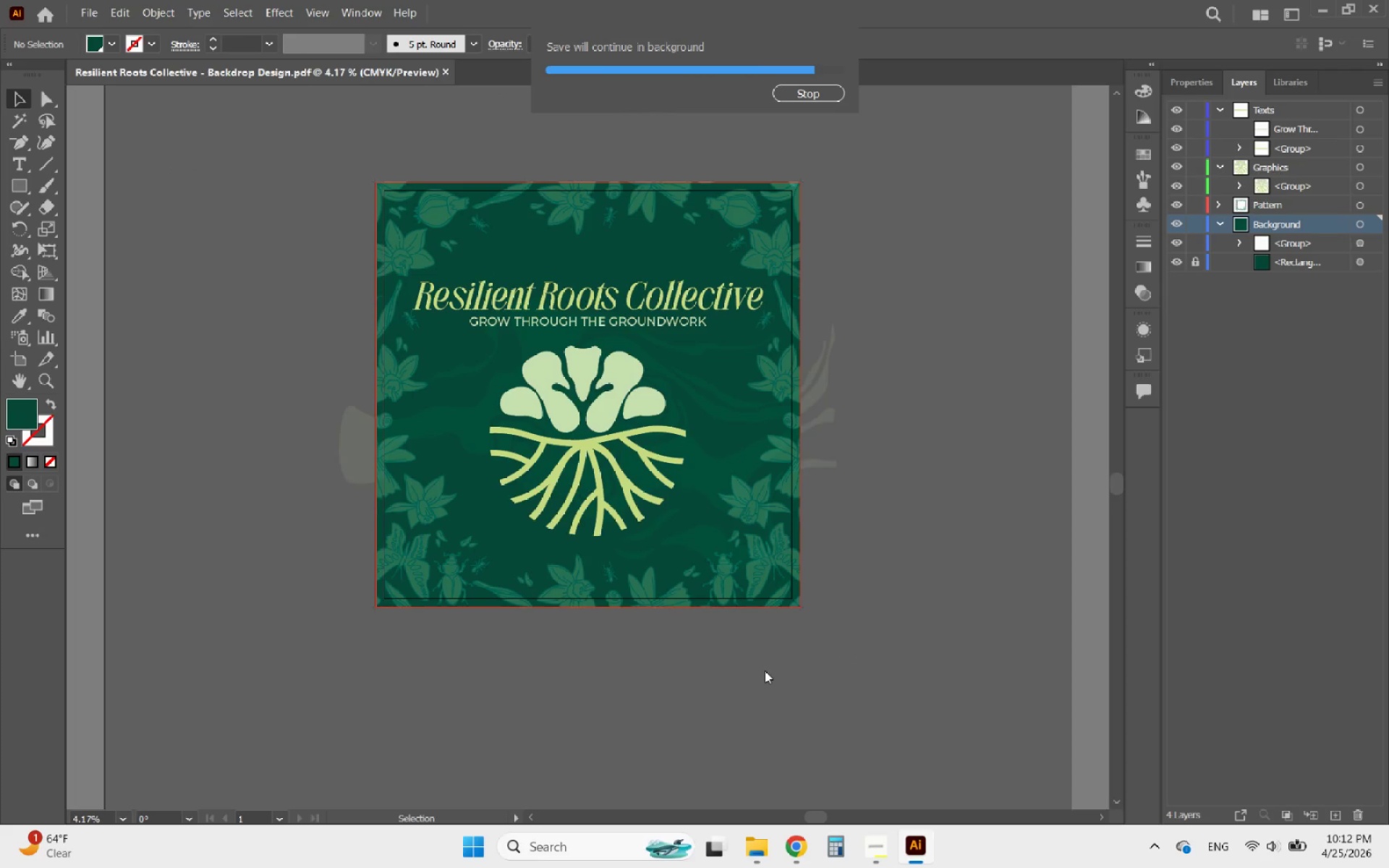 
wait(8.48)
 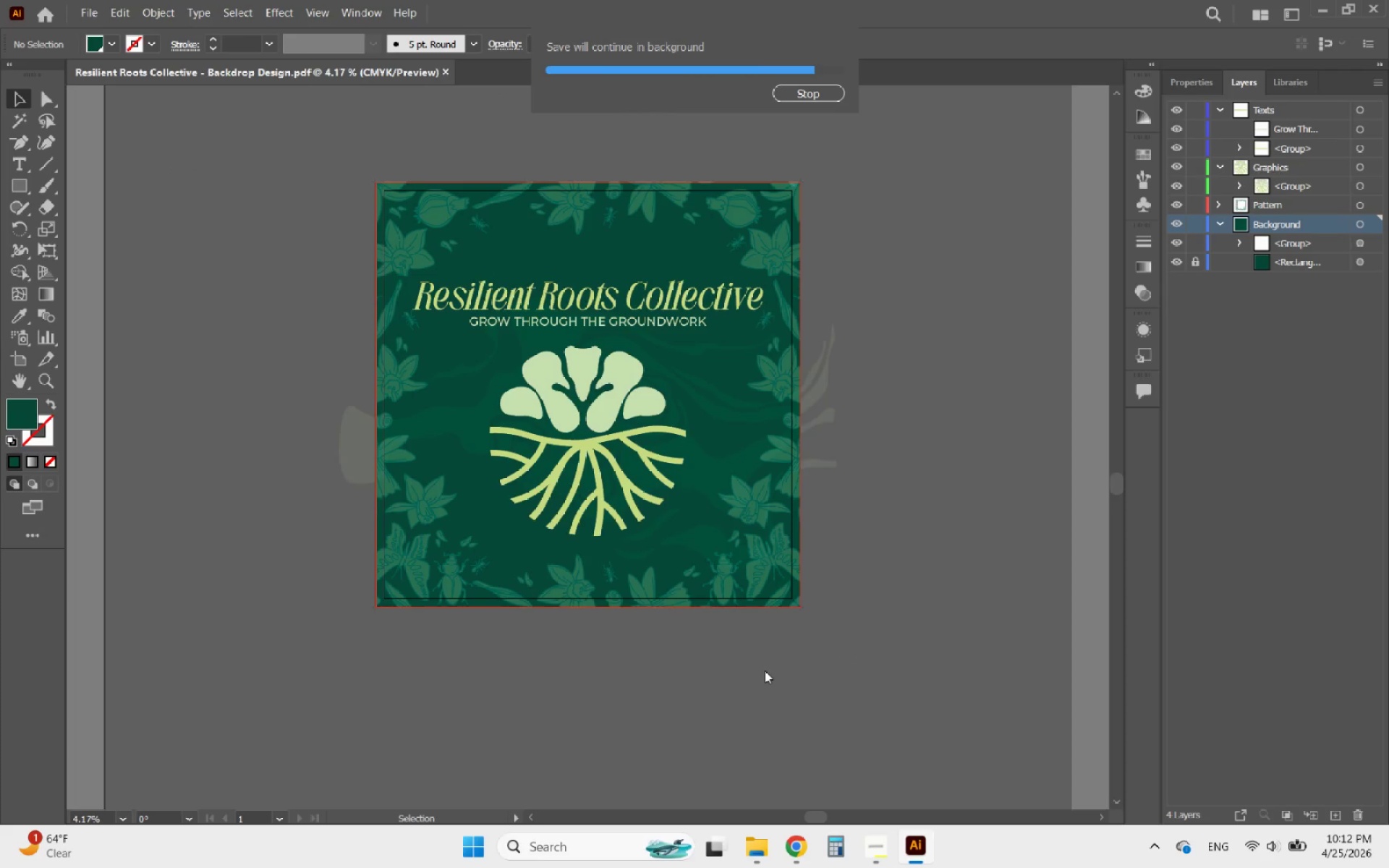 
mouse_move([521, 300])
 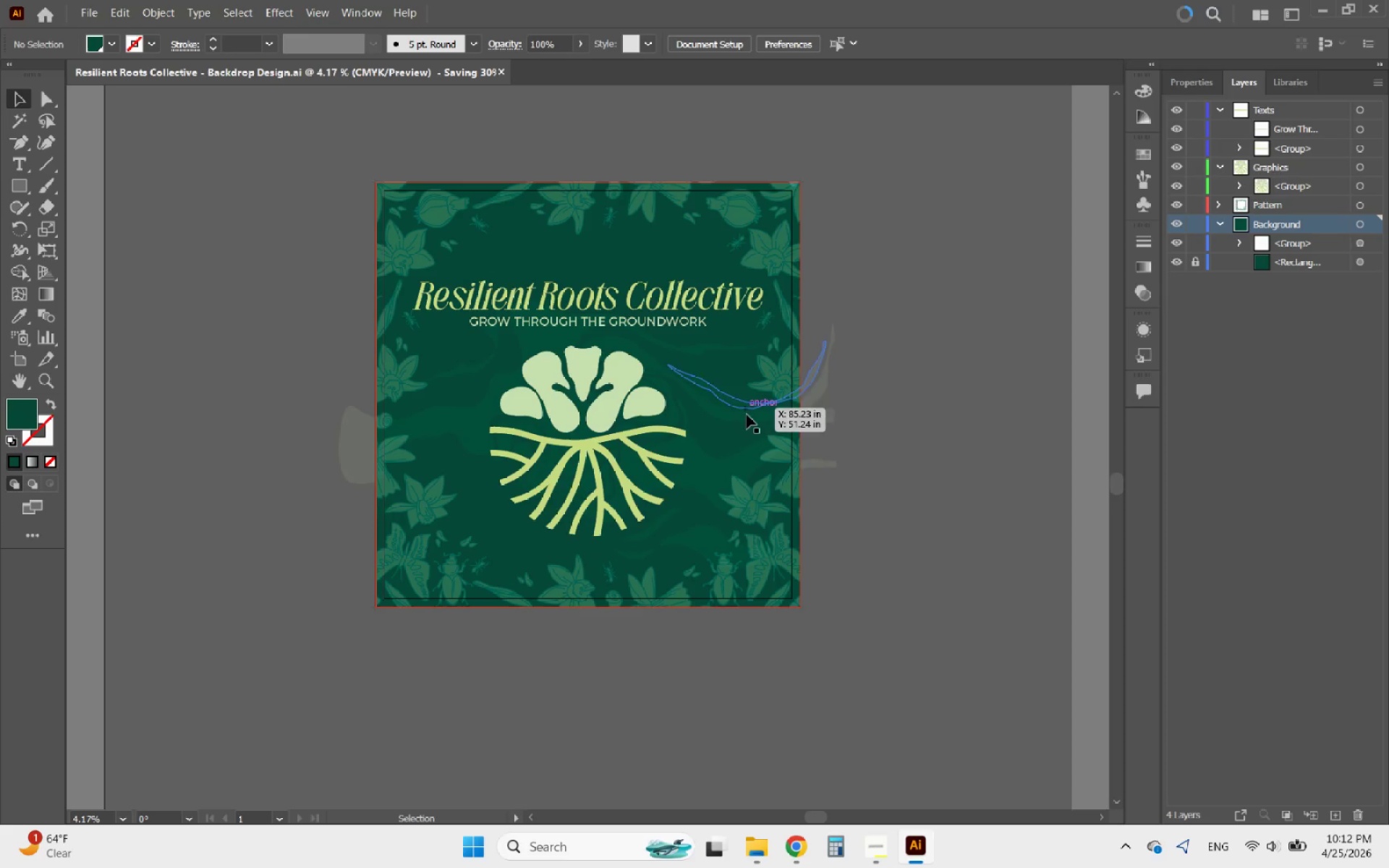 